 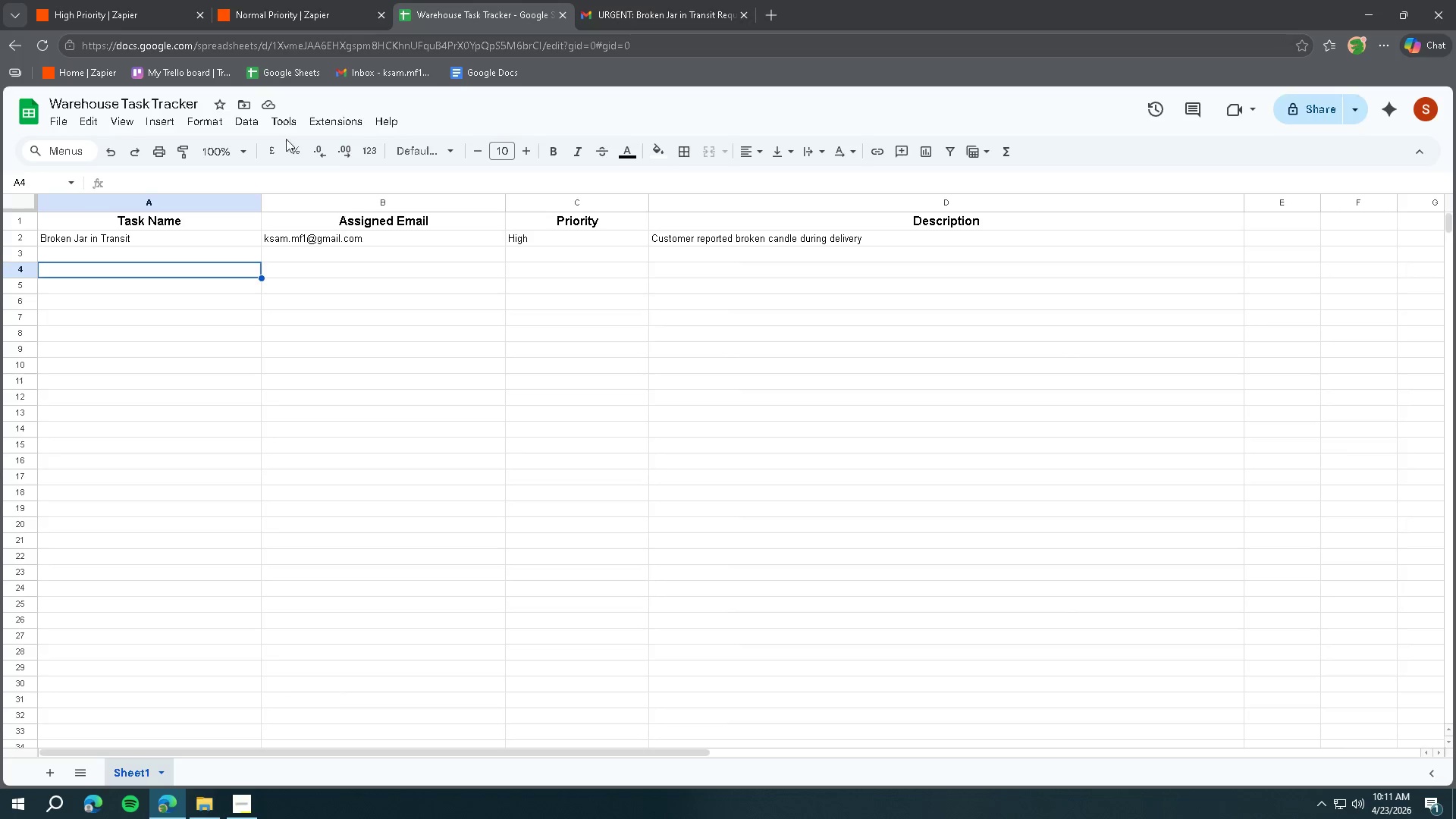 
left_click([126, 125])
 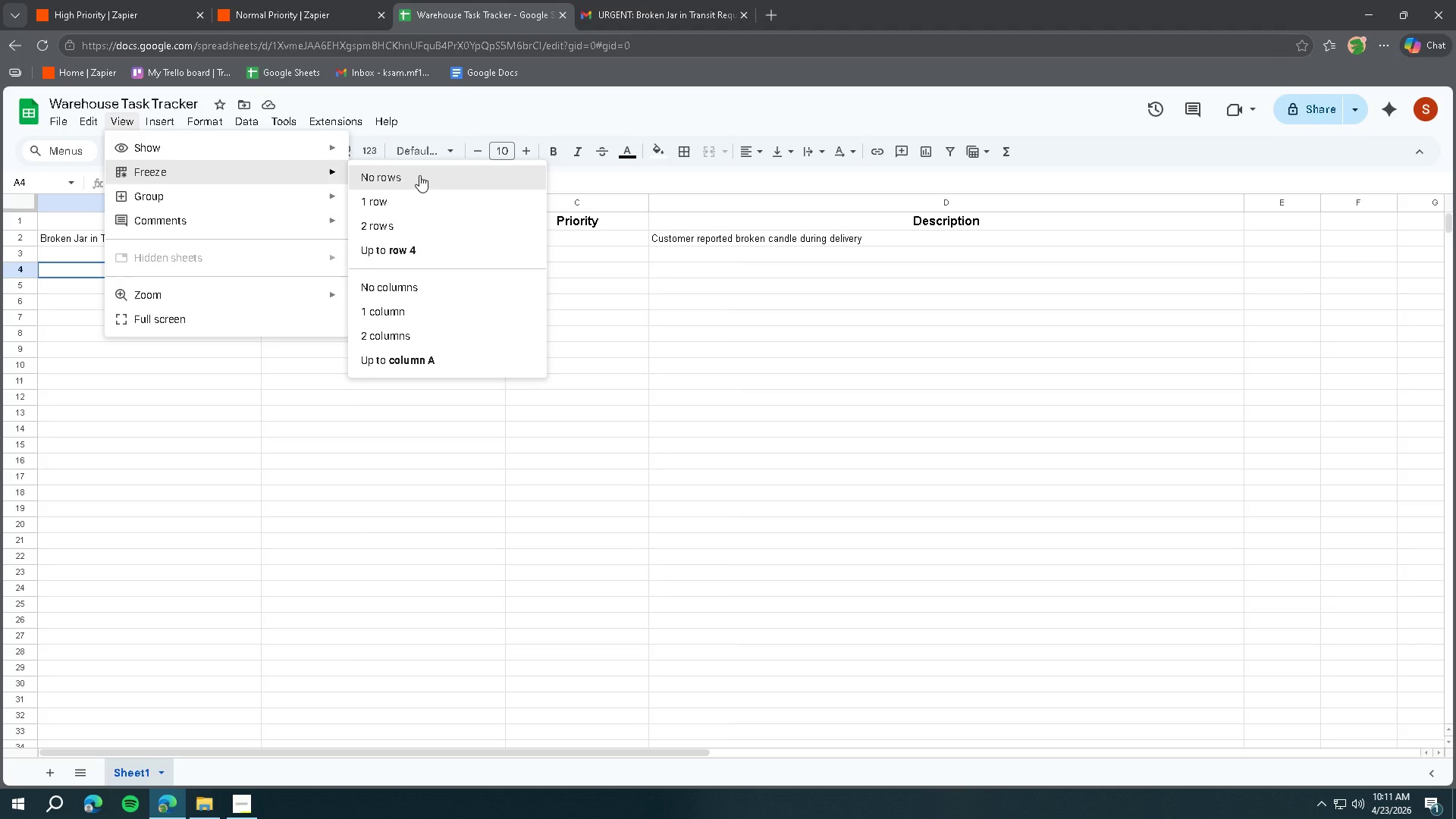 
wait(5.99)
 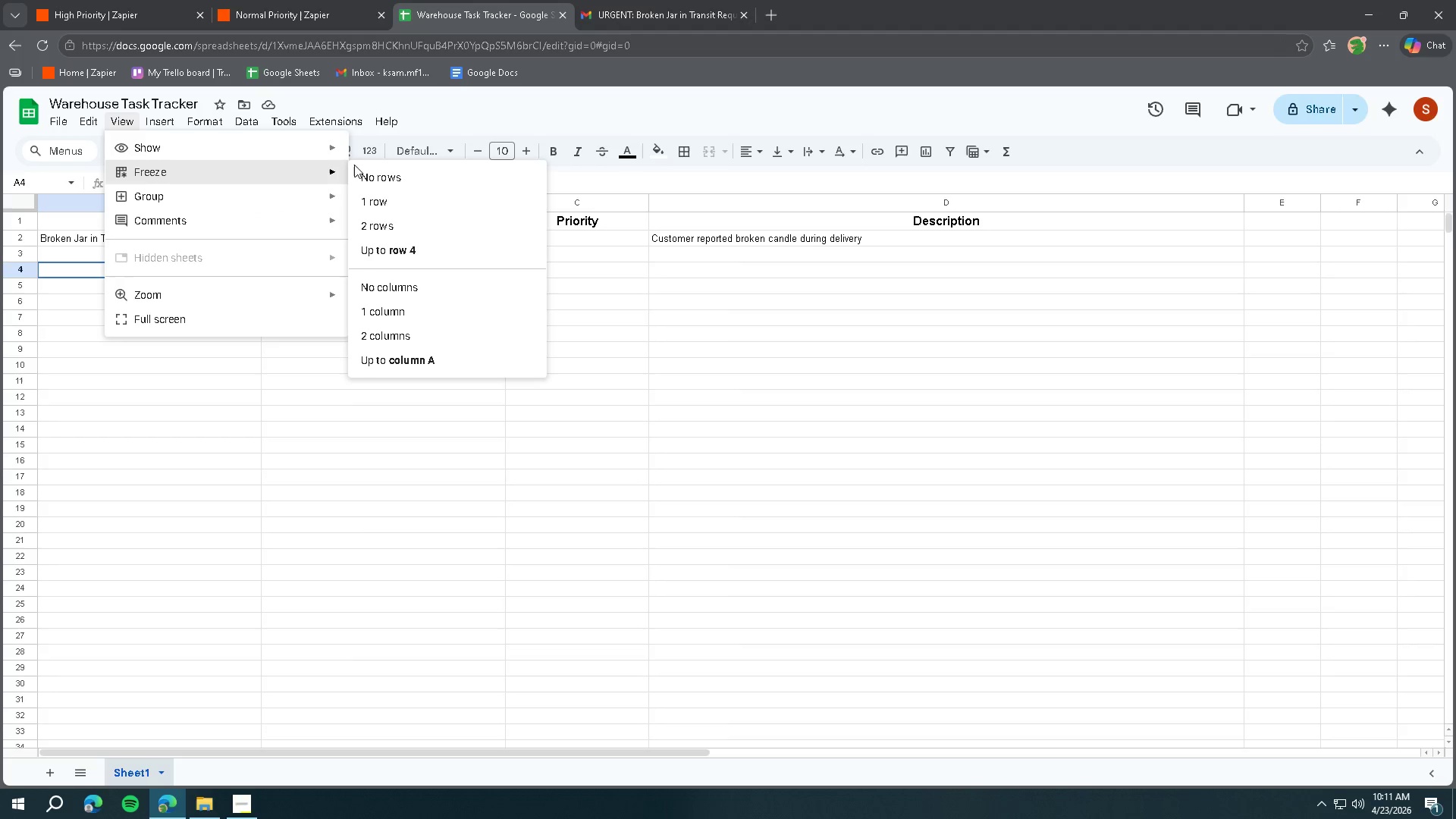 
left_click([297, 410])
 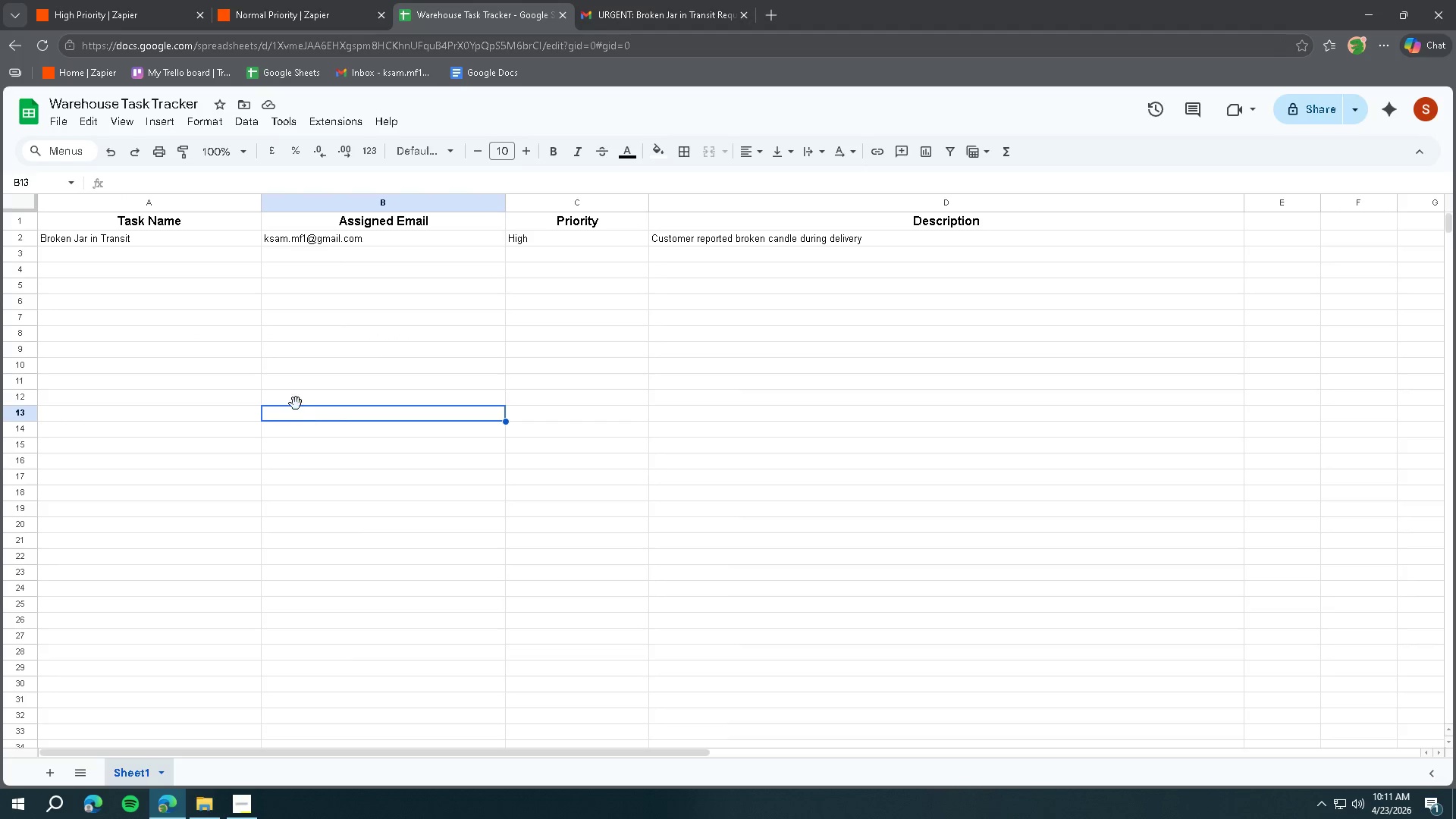 
scroll: coordinate [291, 394], scroll_direction: up, amount: 4.0
 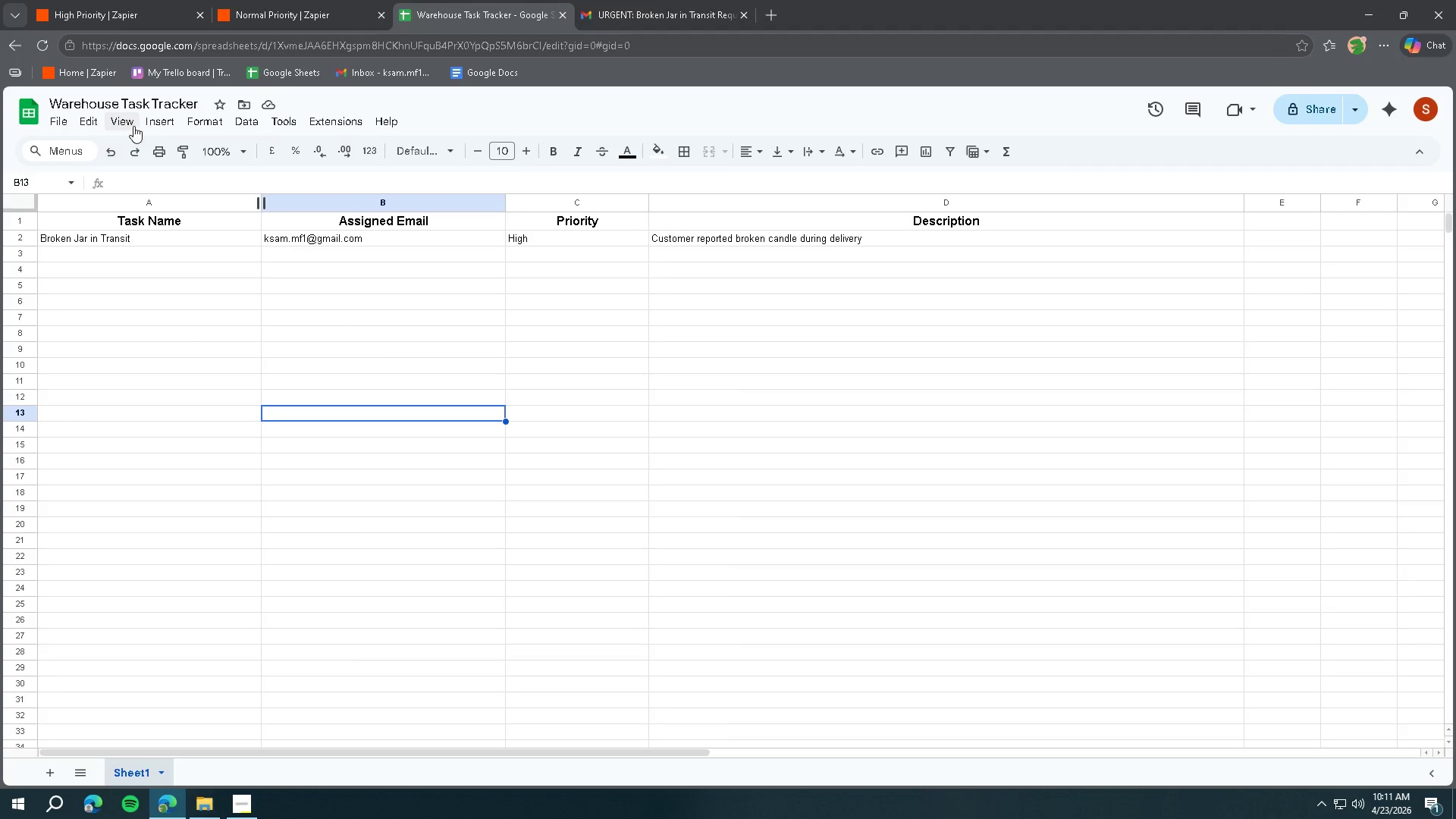 
left_click([127, 126])
 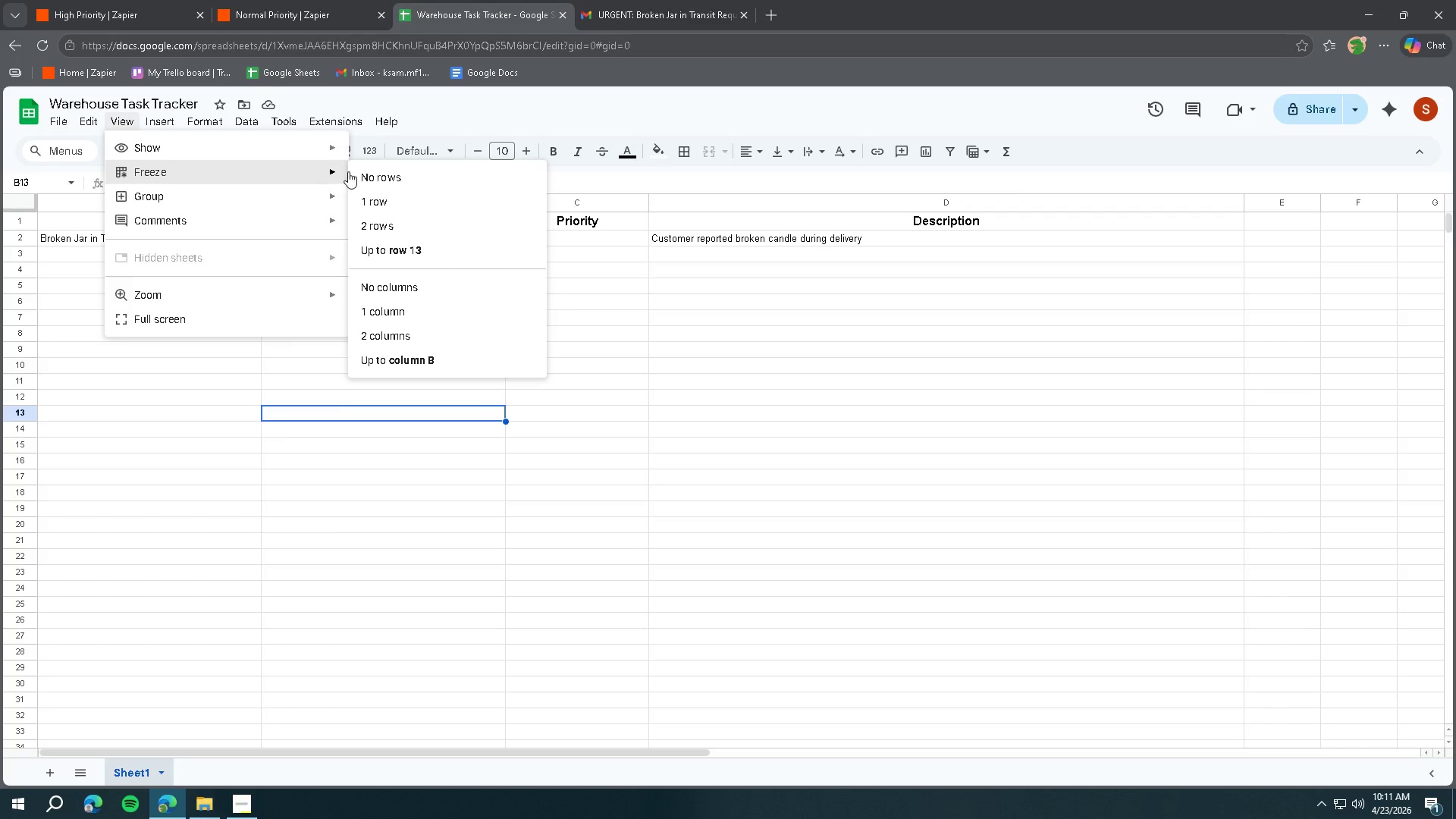 
left_click([374, 199])
 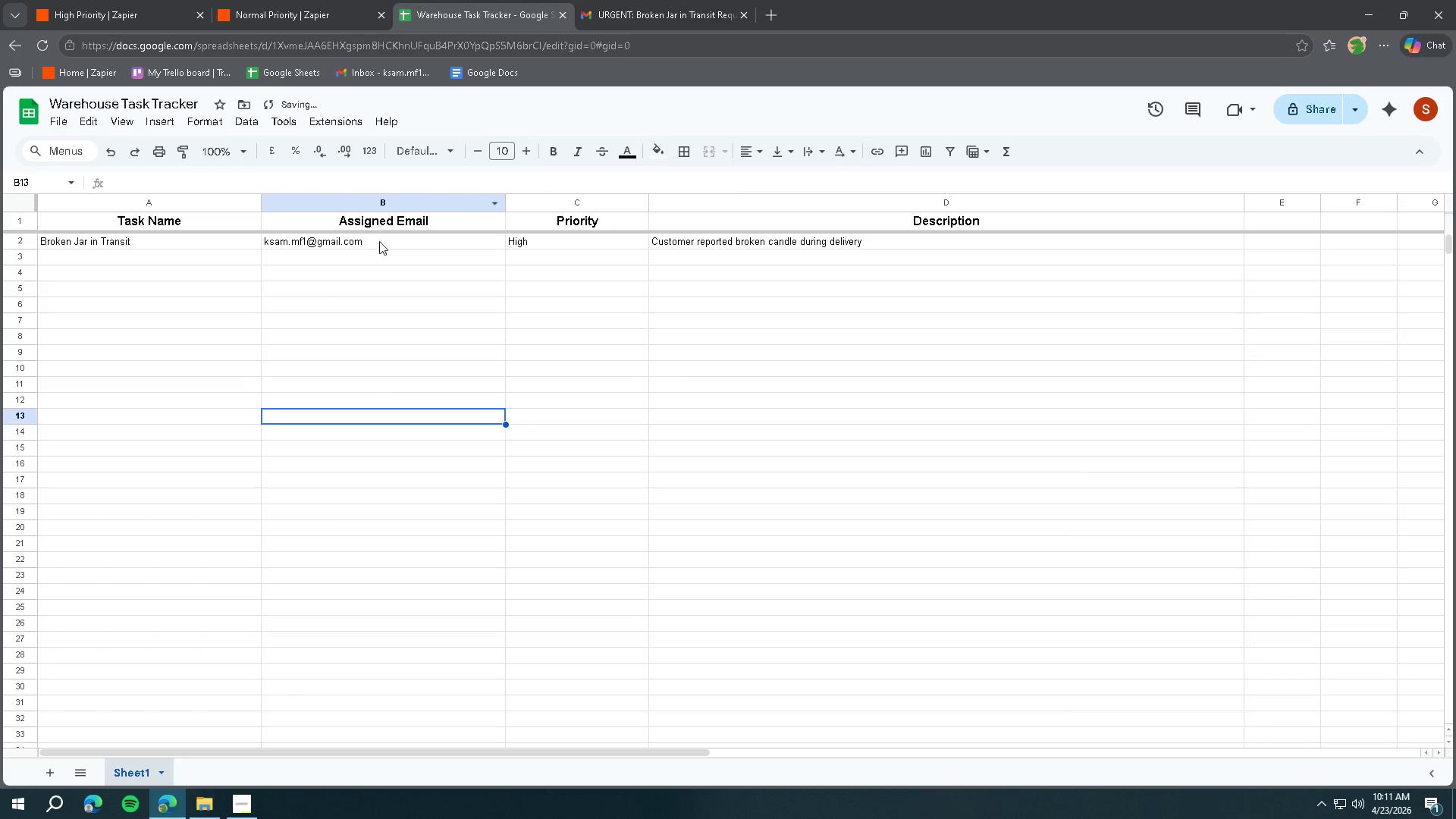 
left_click([376, 269])
 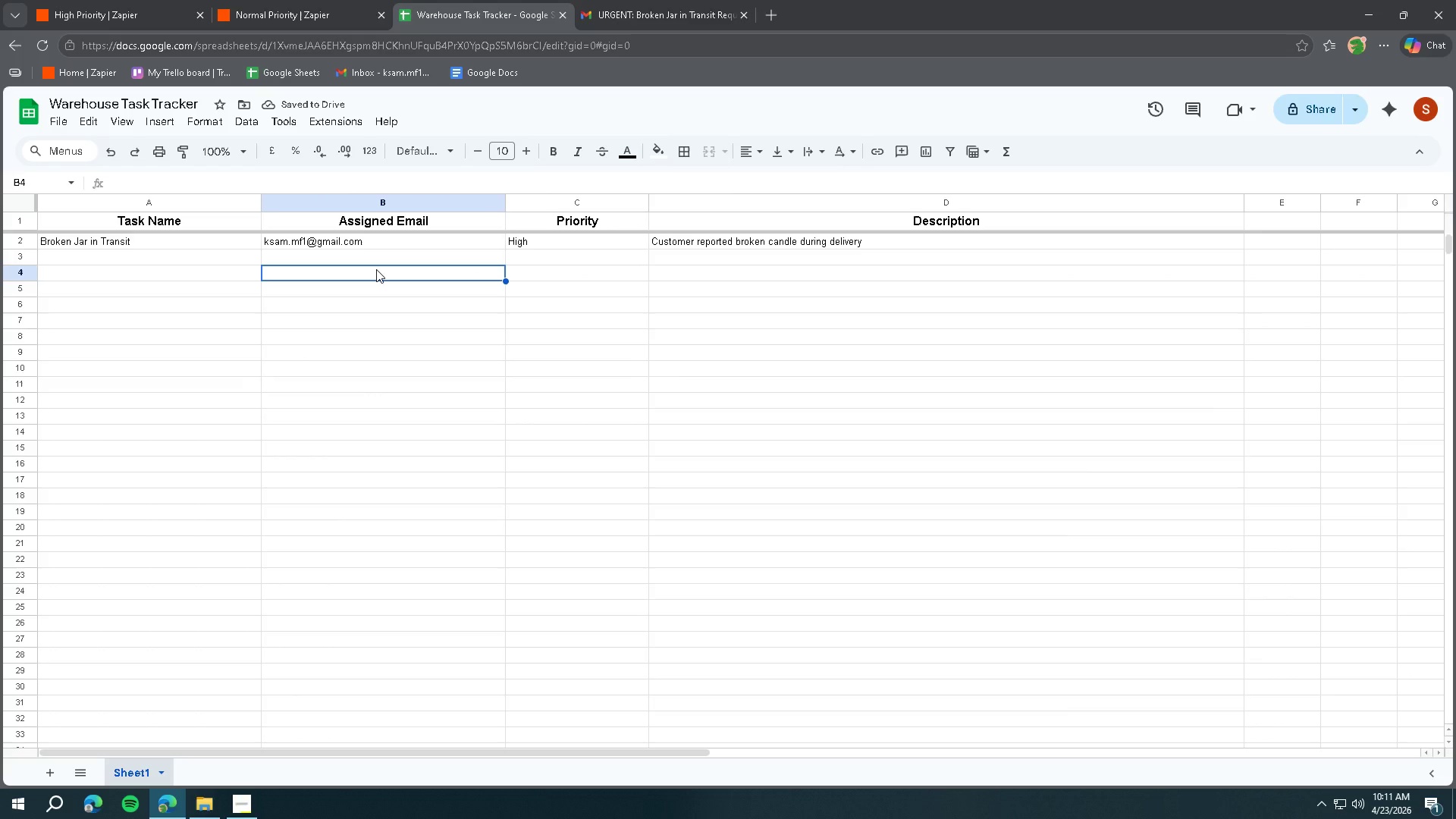 
left_click([376, 258])
 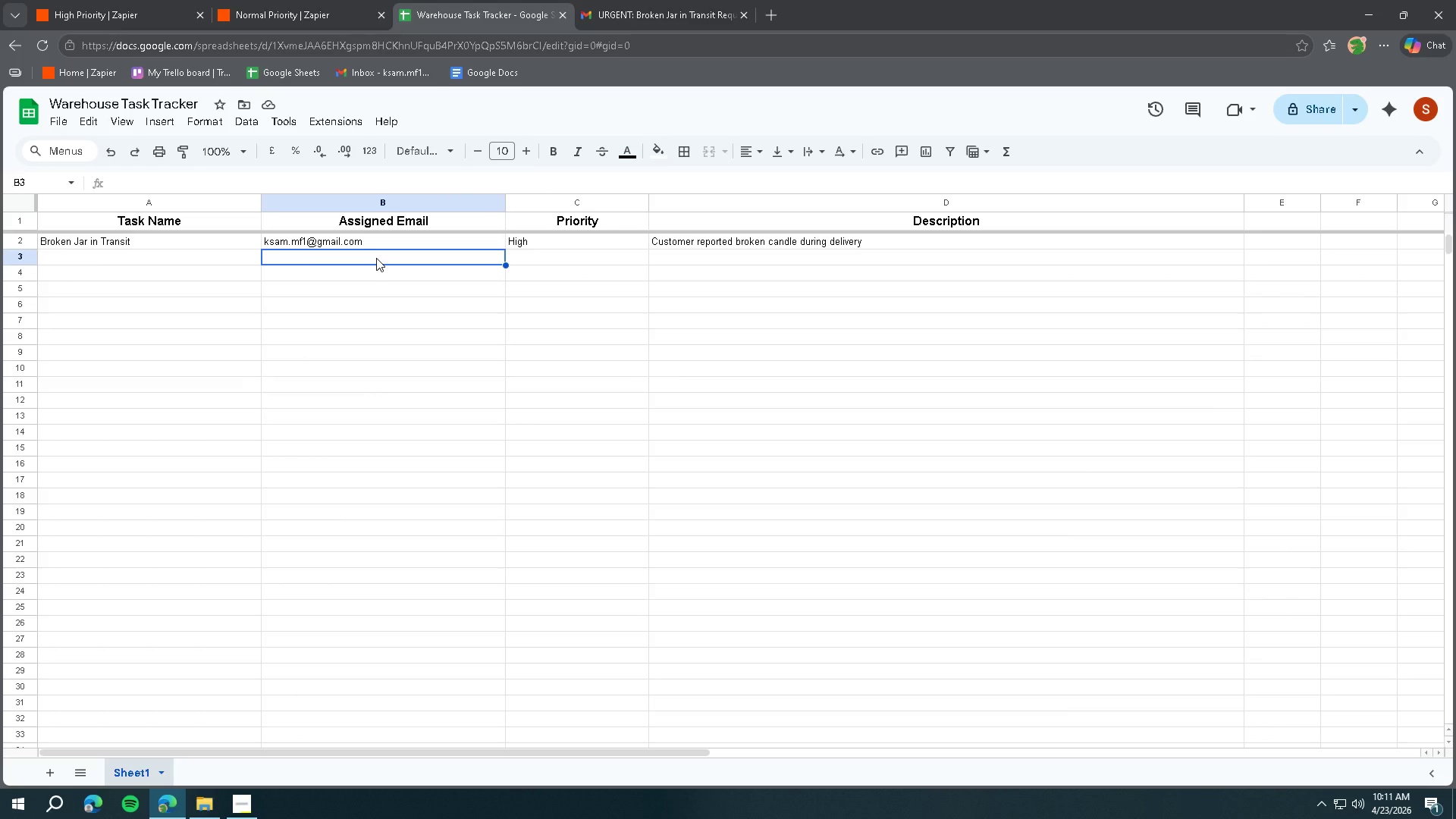 
wait(14.59)
 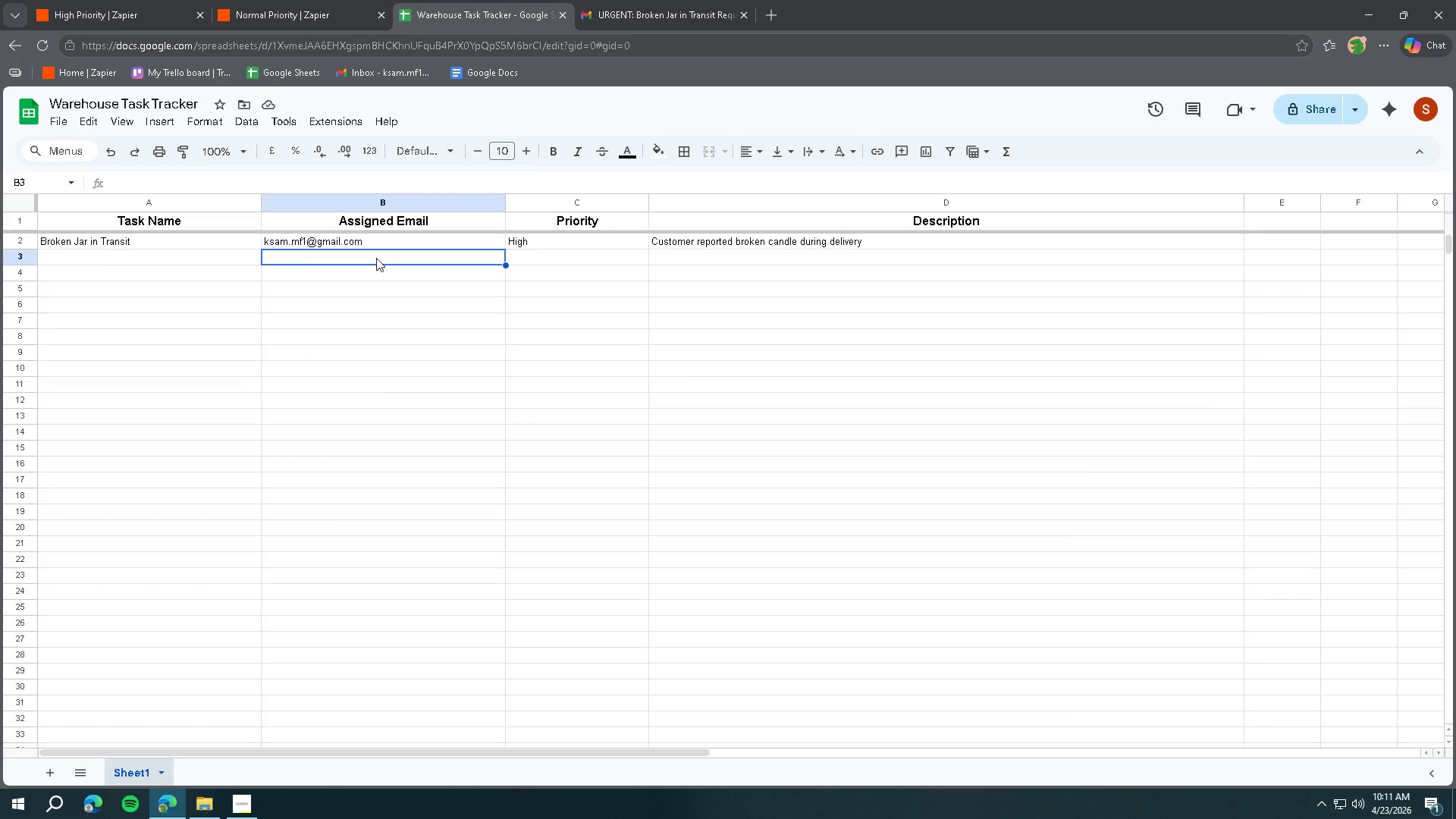 
double_click([82, 255])
 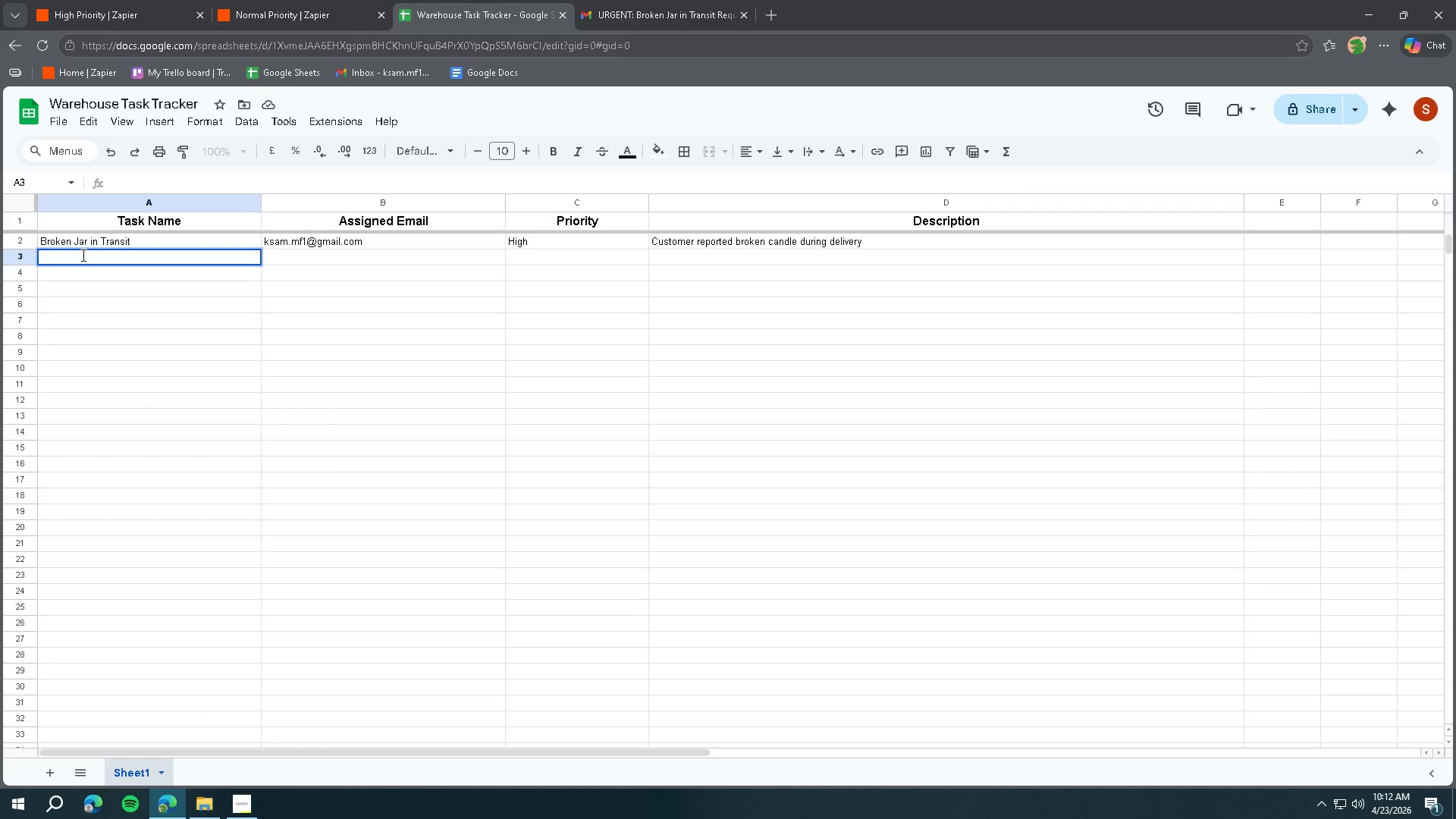 
triple_click([82, 255])
 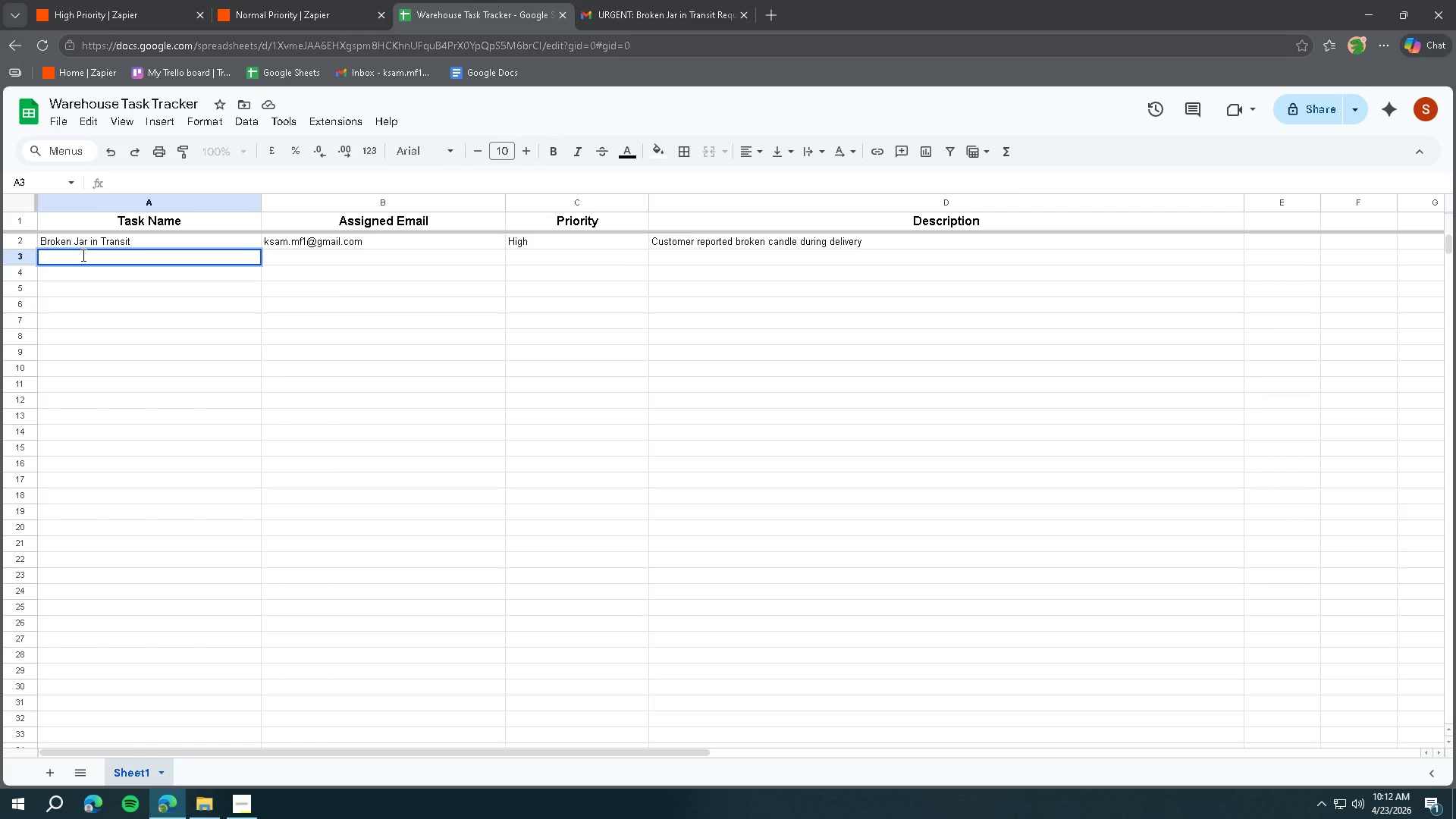 
wait(13.94)
 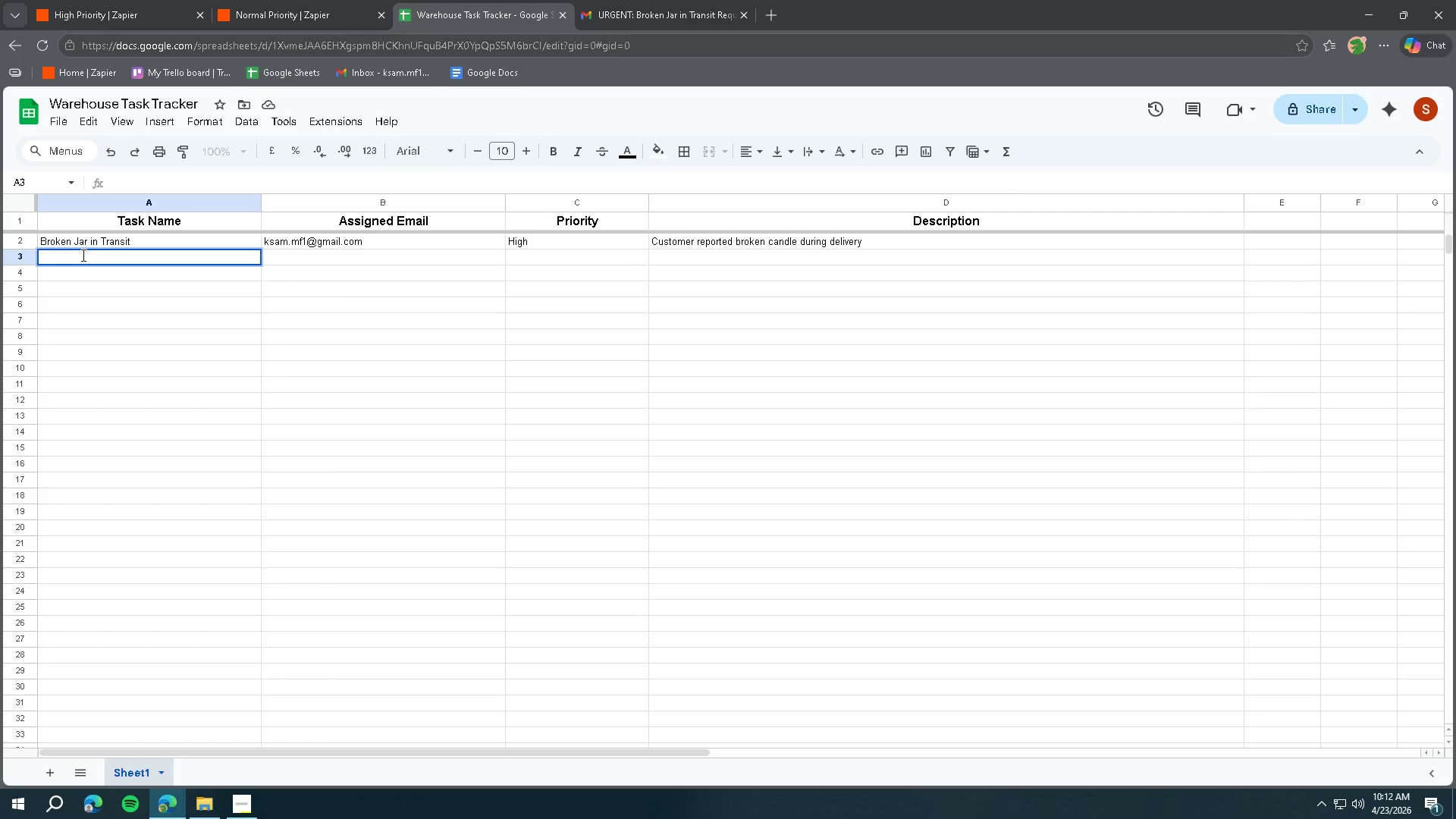 
type(Urgent Shipping Erorr)
key(Backspace)
key(Backspace)
key(Backspace)
type(ror)
 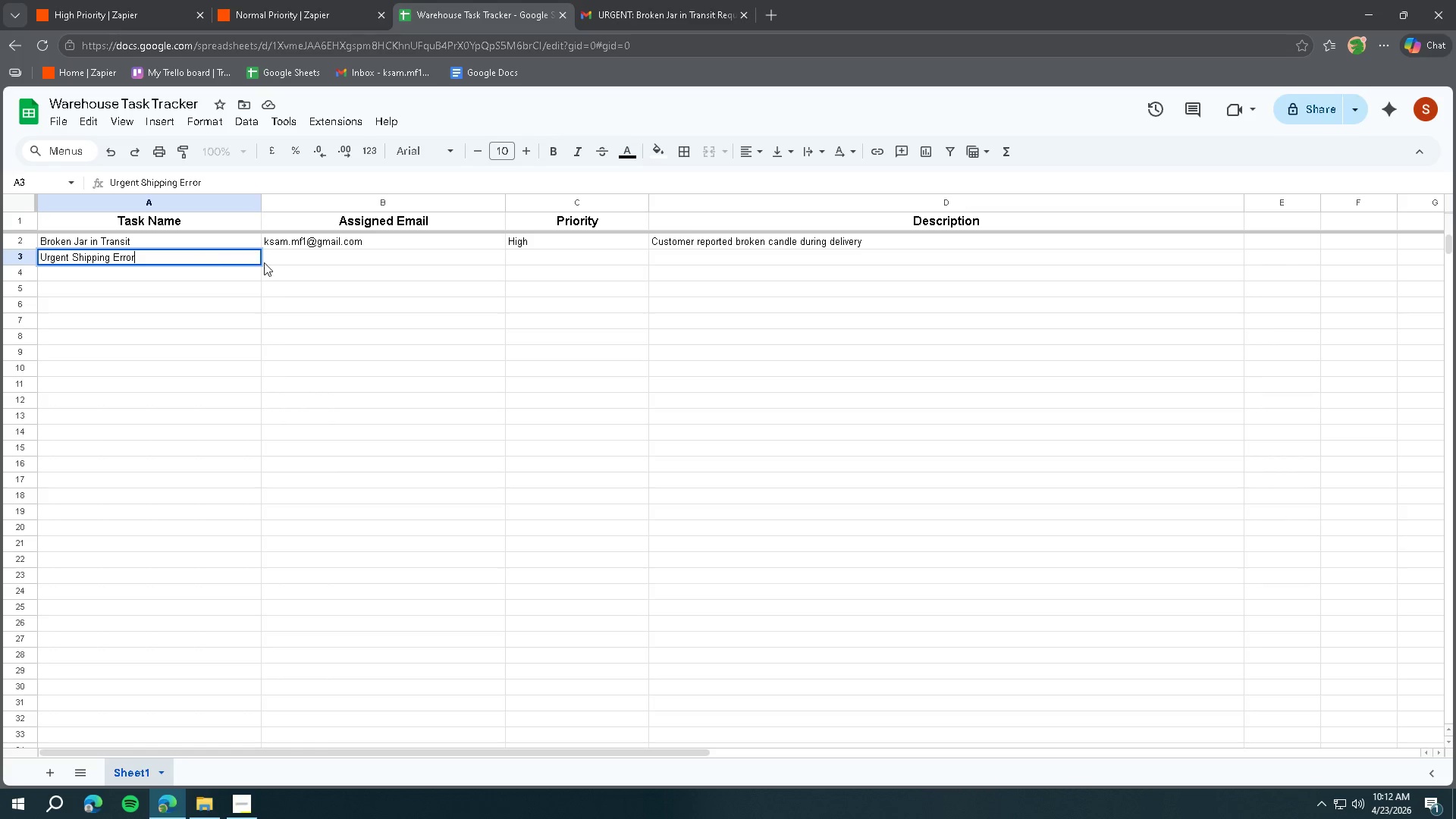 
left_click([339, 244])
 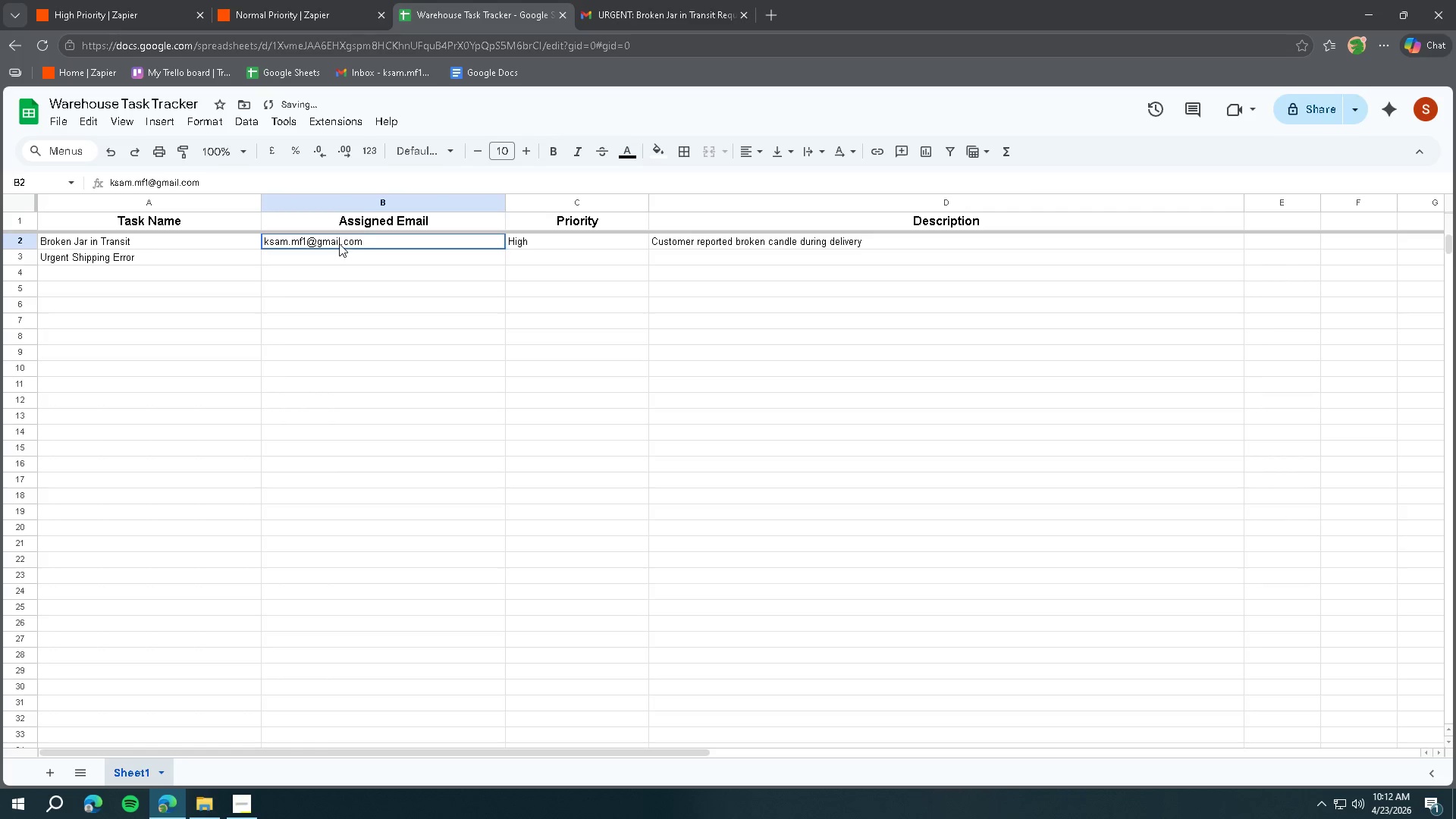 
triple_click([339, 243])
 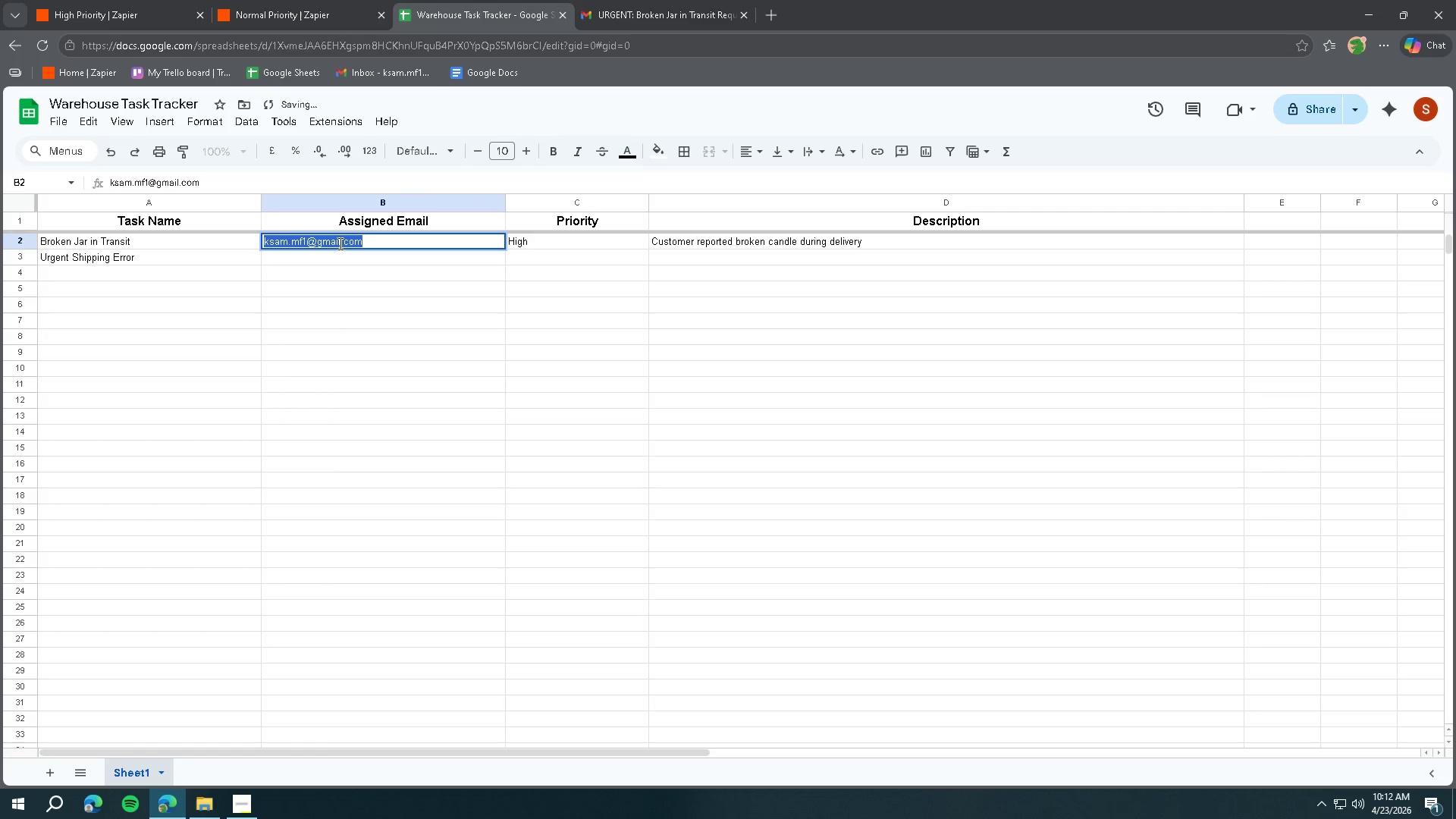 
triple_click([339, 243])
 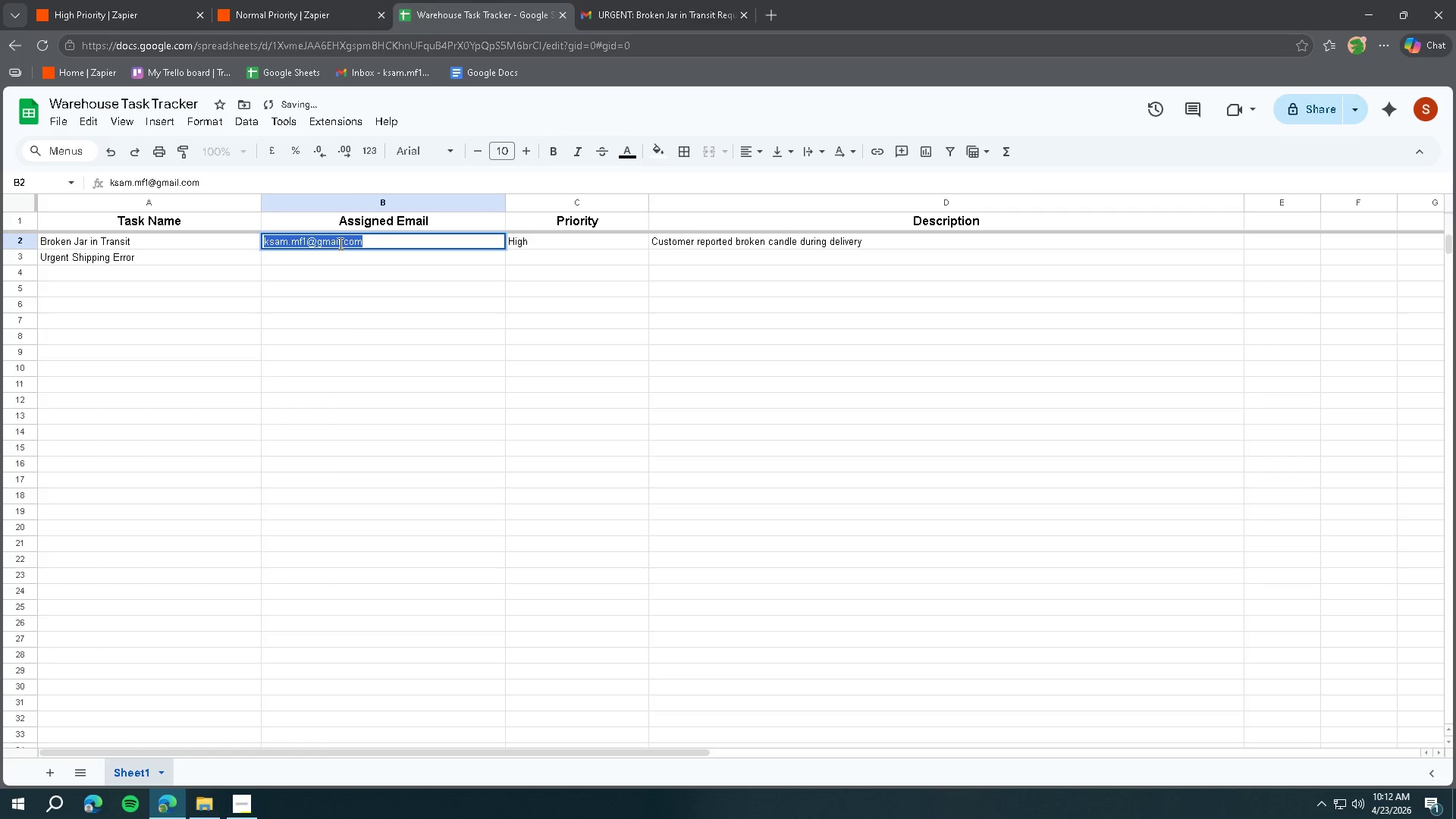 
key(Control+ControlLeft)
 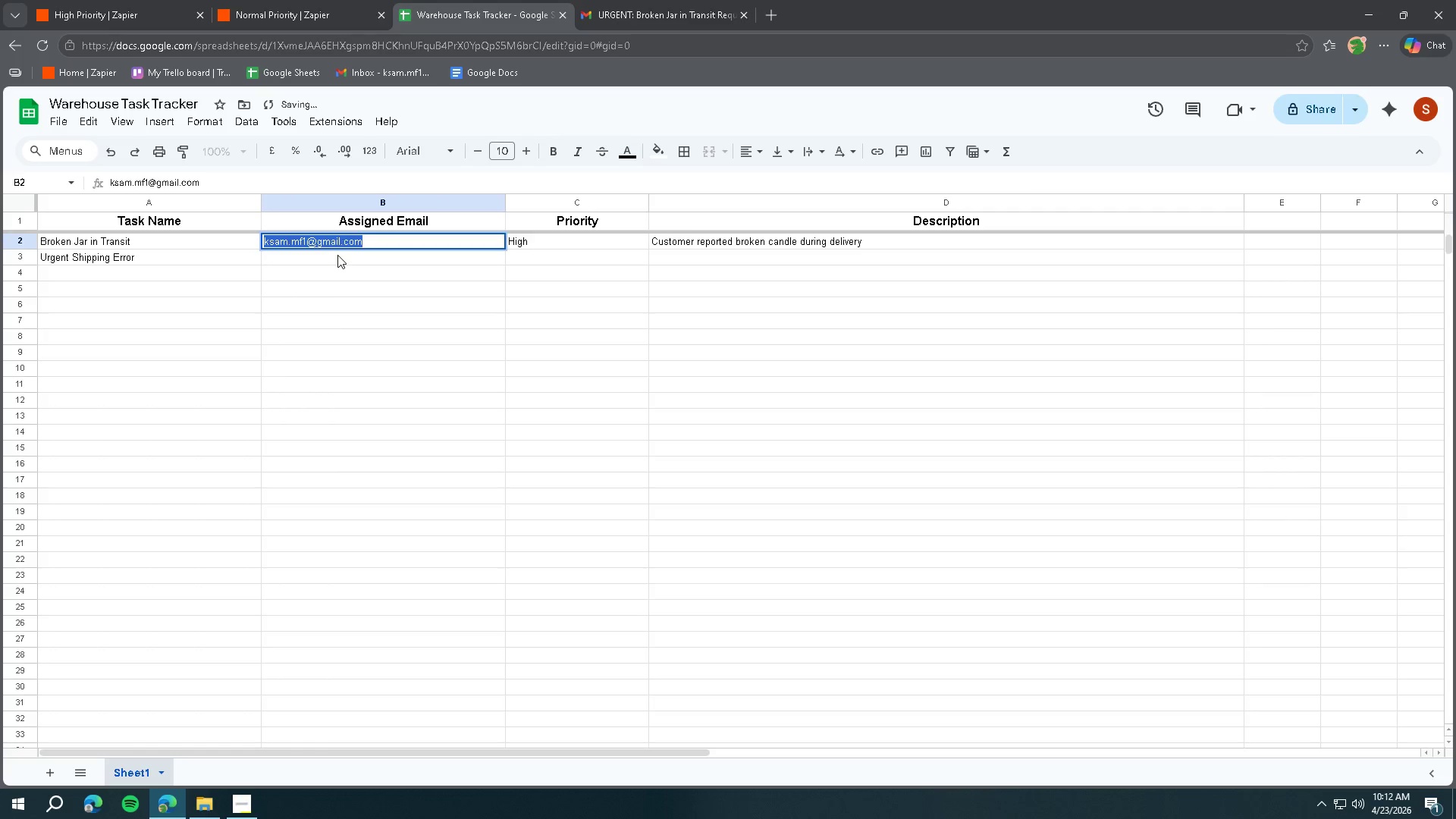 
key(Control+C)
 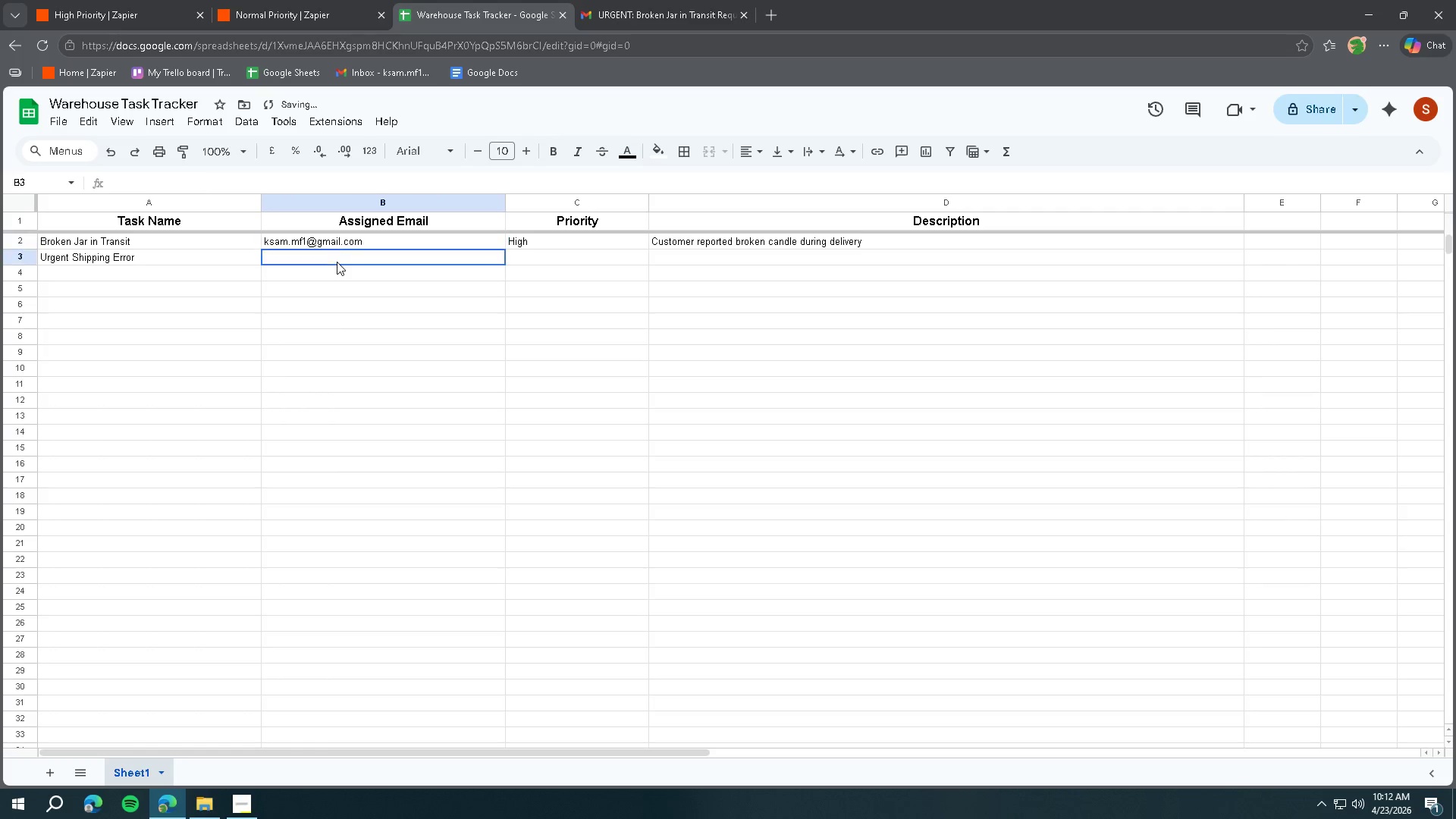 
double_click([337, 262])
 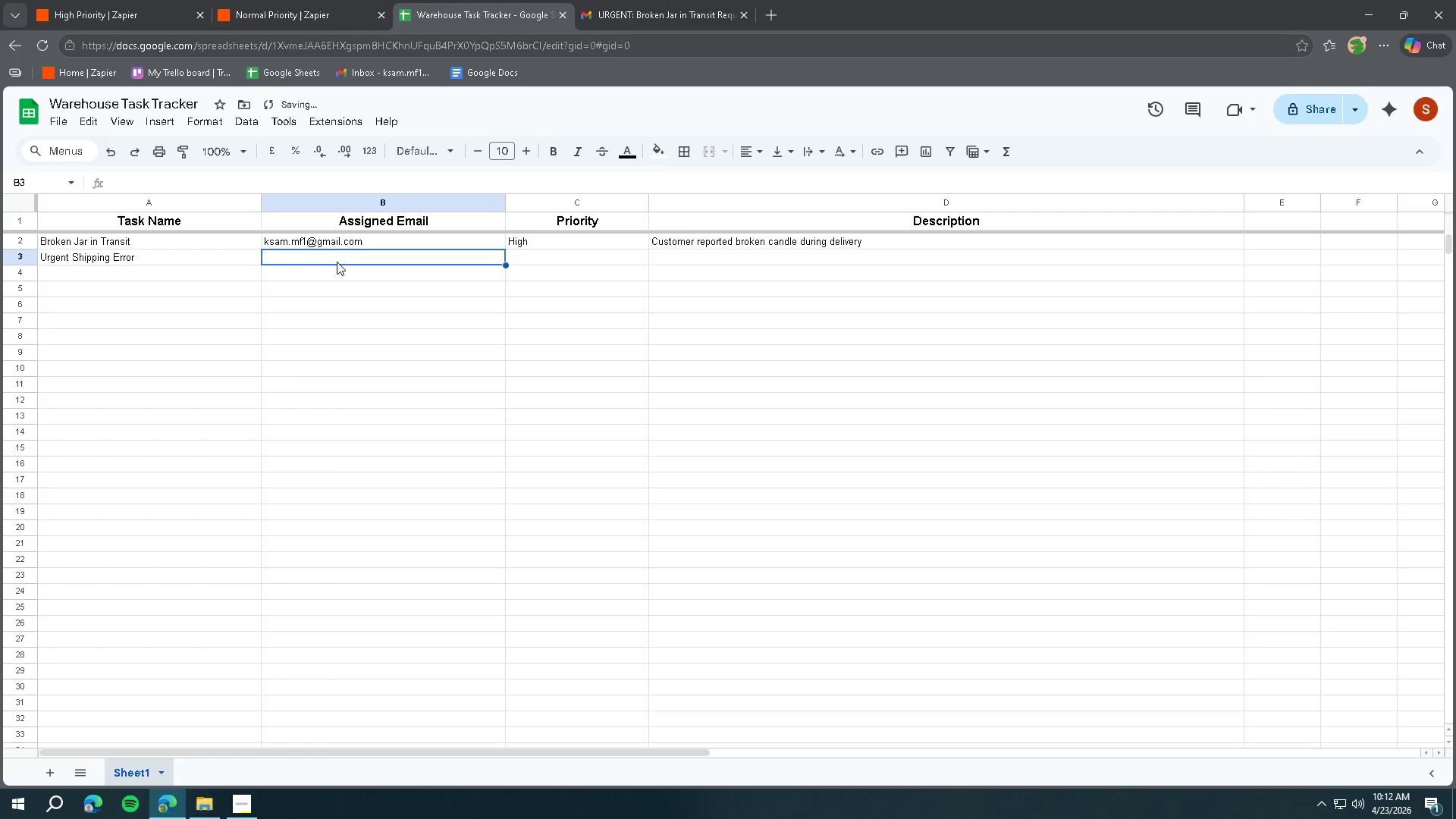 
triple_click([337, 262])
 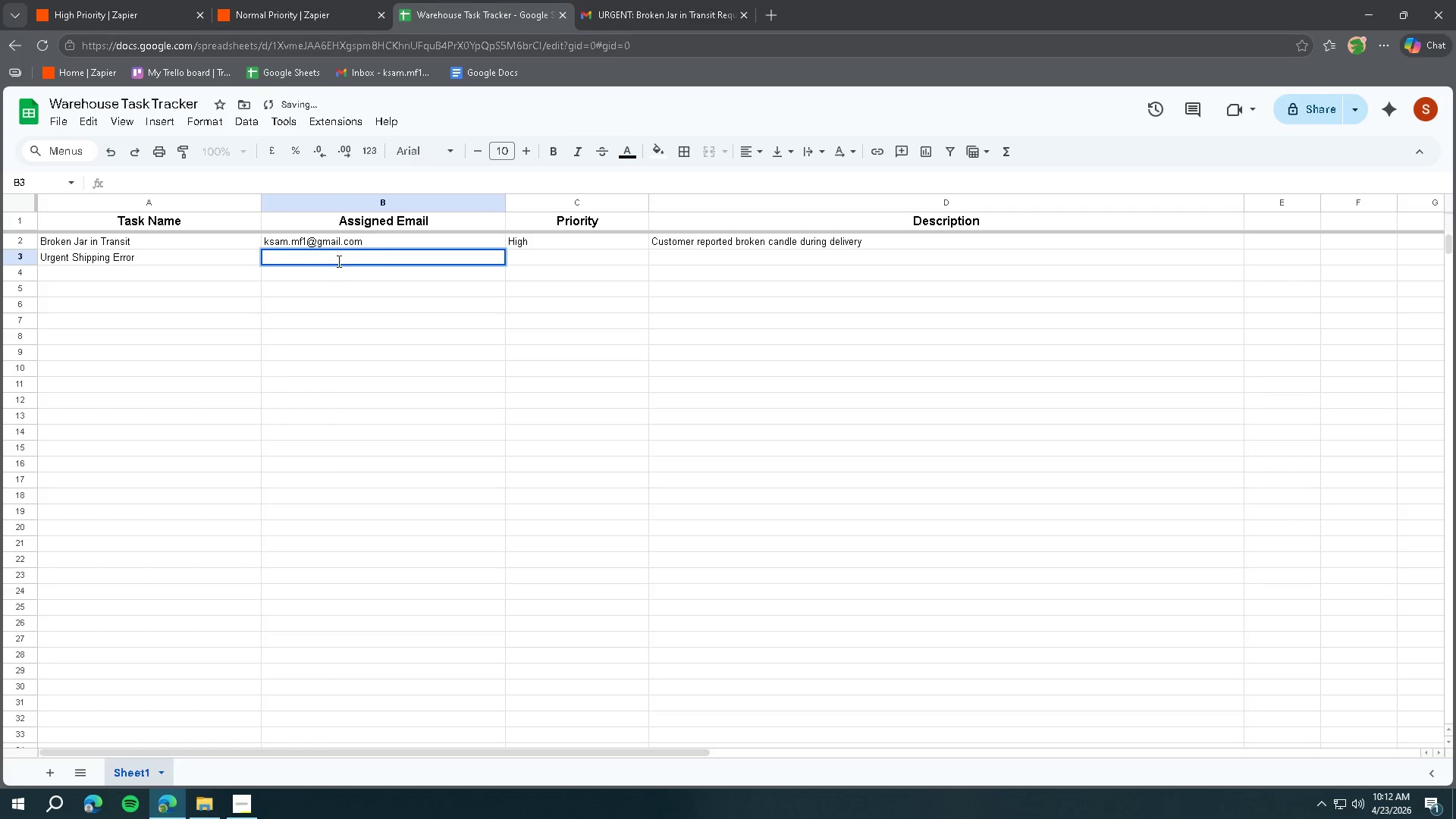 
key(Control+ControlLeft)
 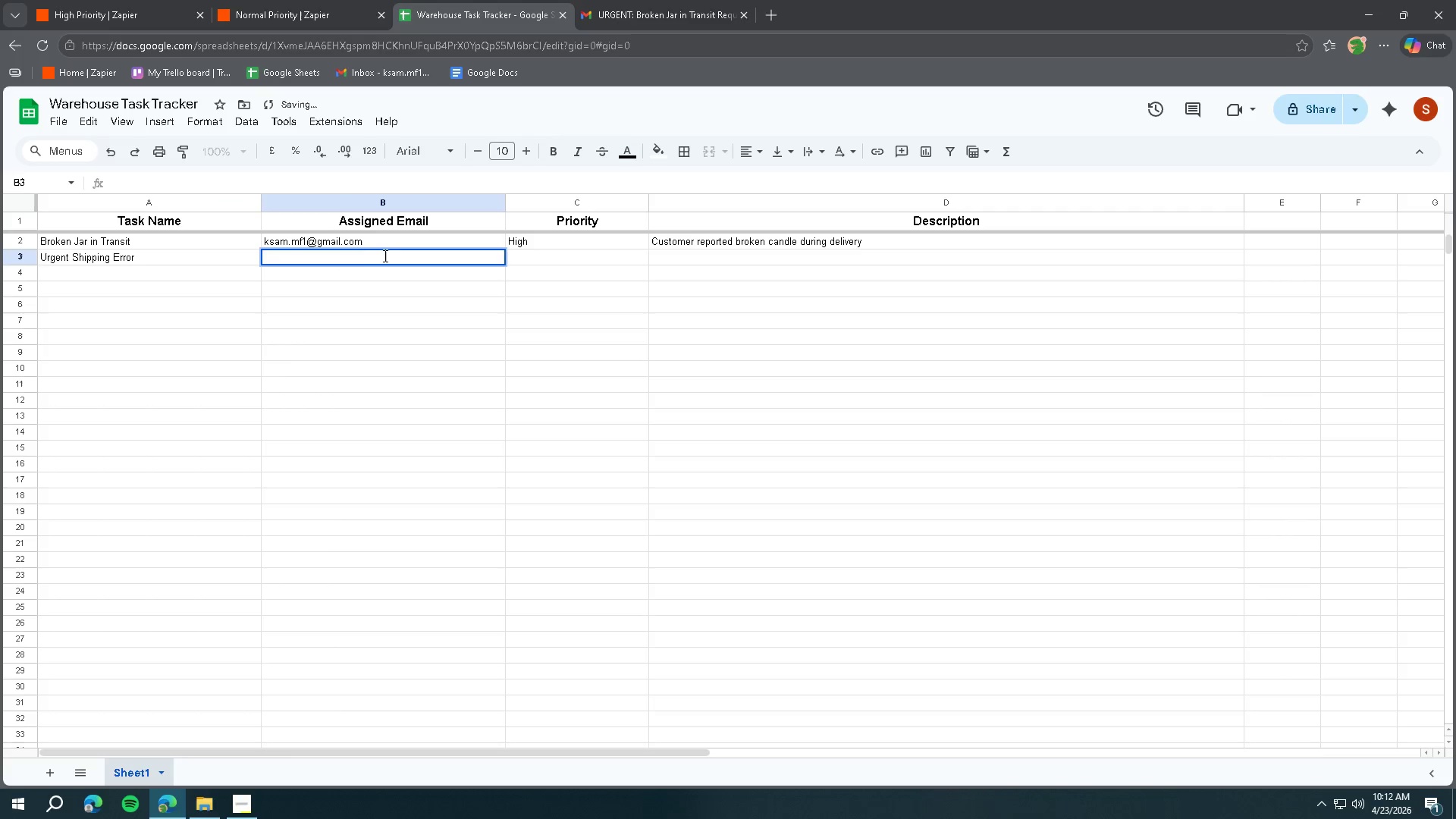 
key(Control+V)
 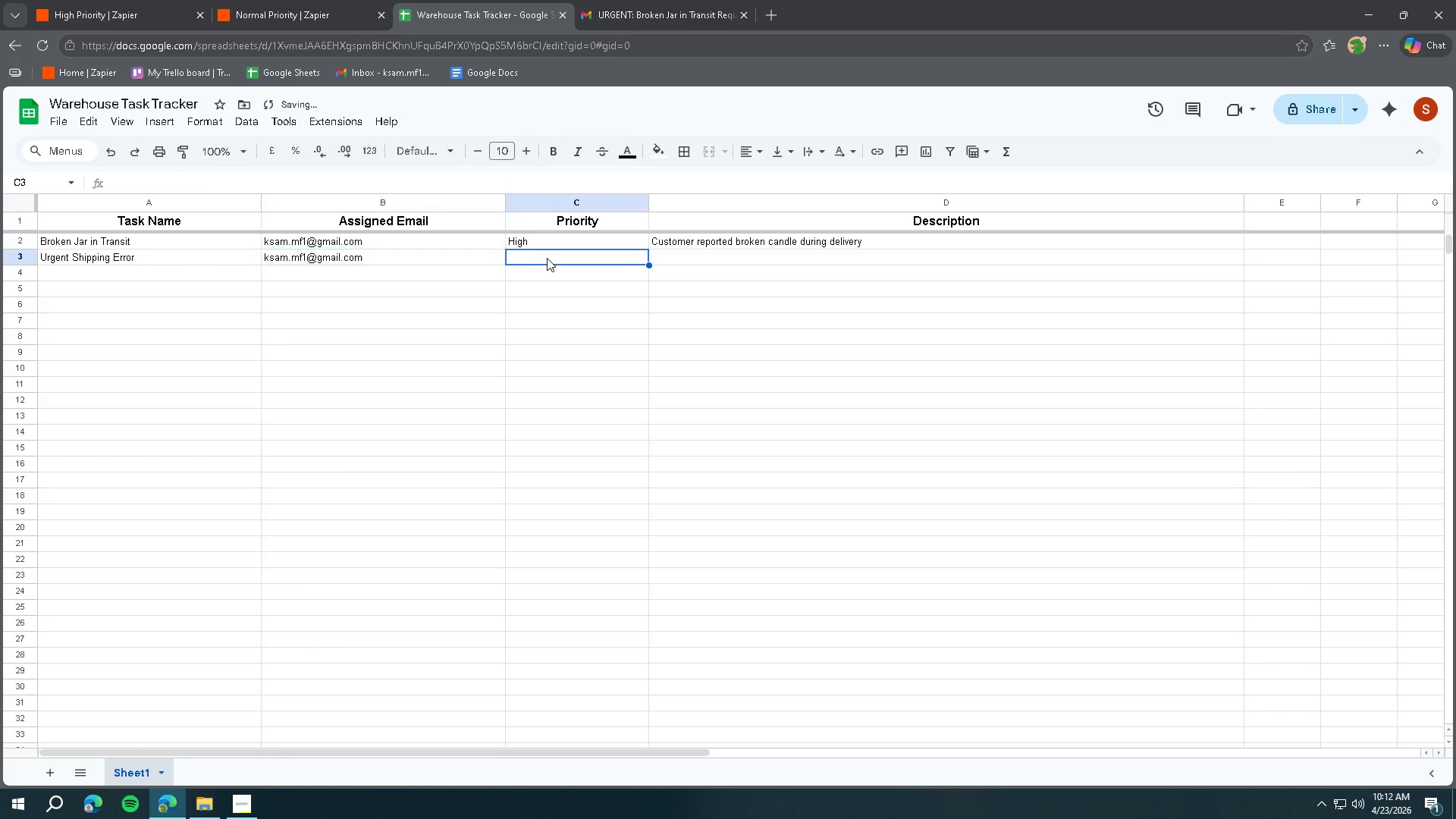 
double_click([547, 258])
 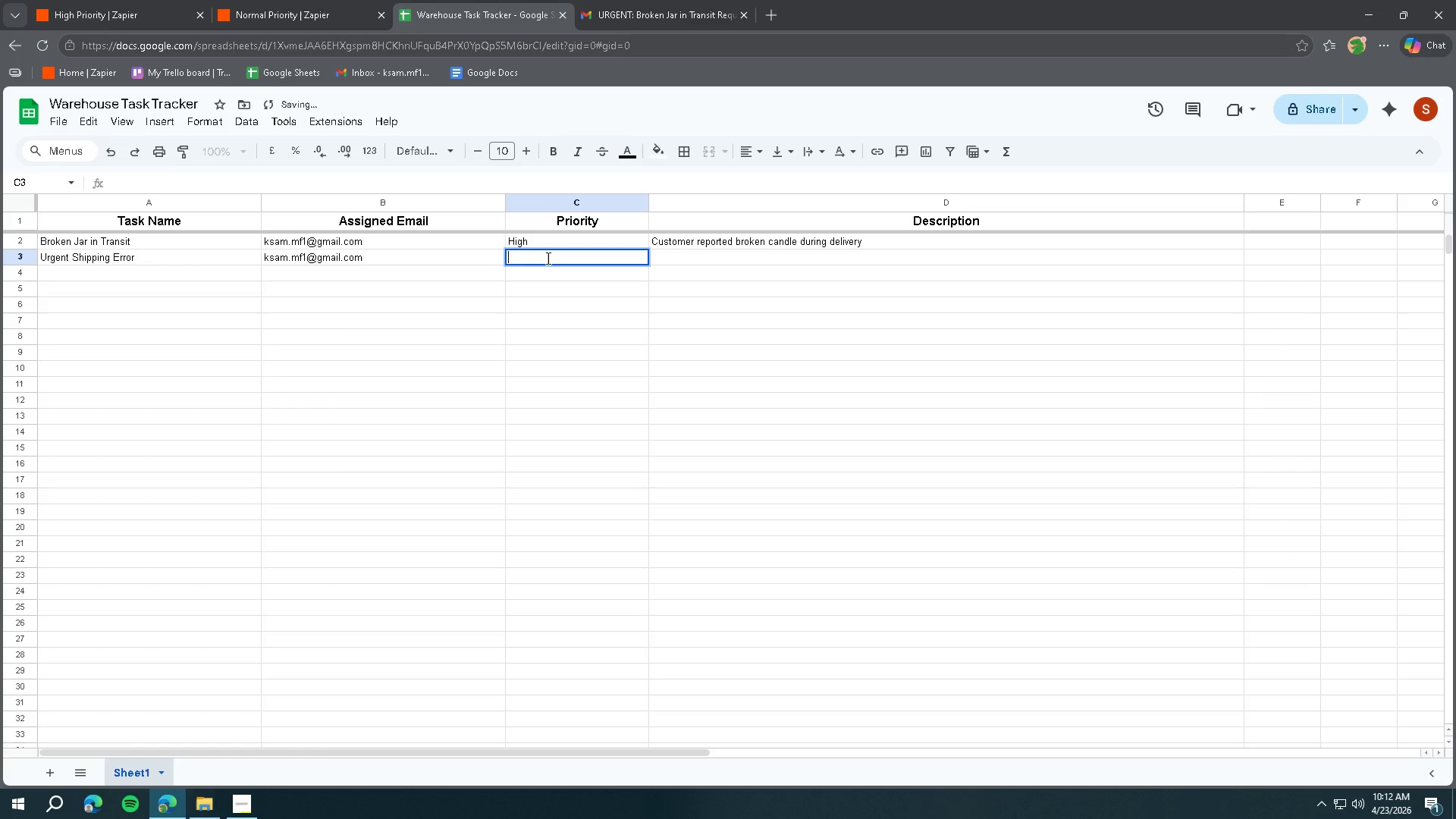 
triple_click([547, 258])
 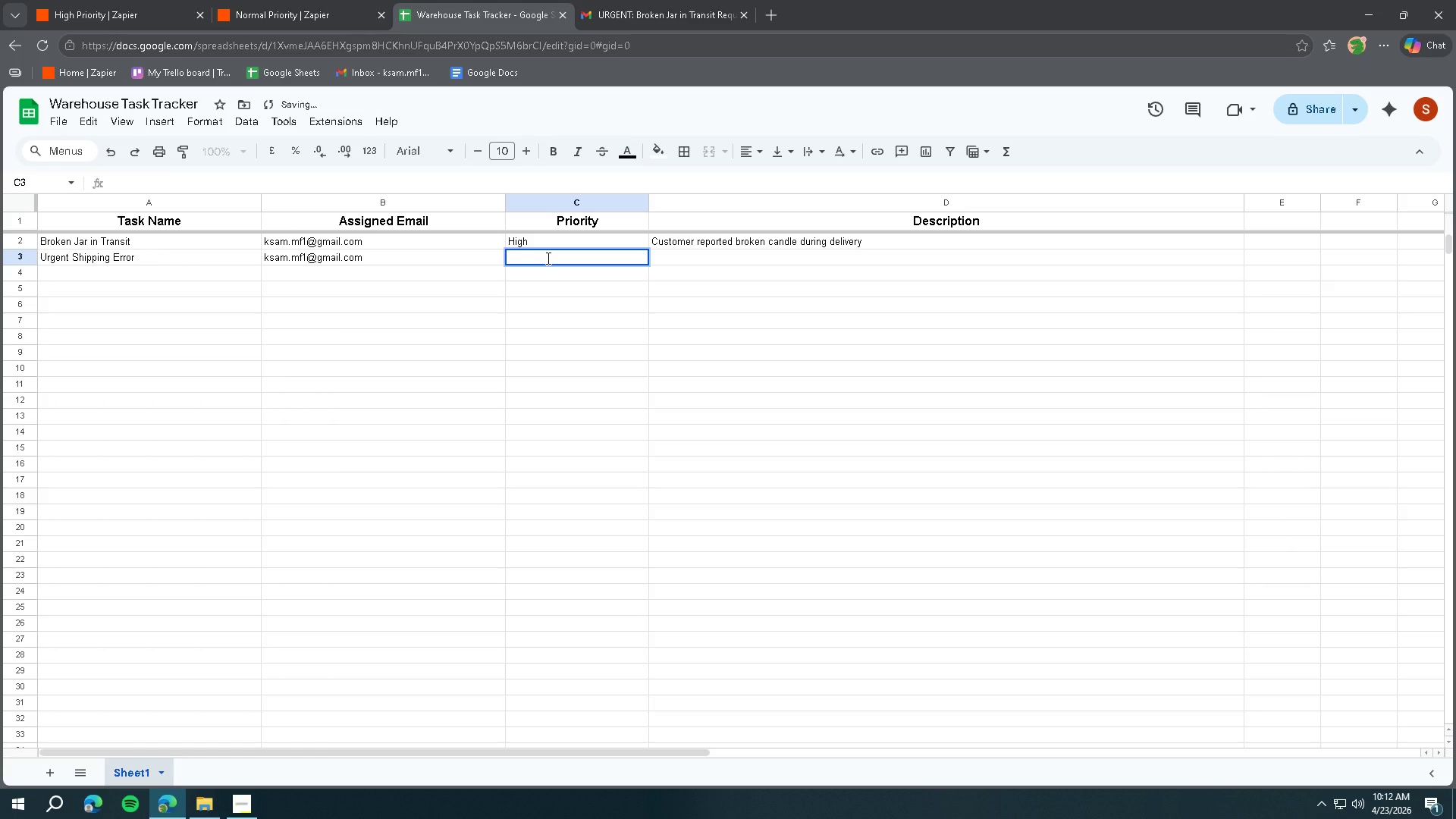 
type(Medium)
 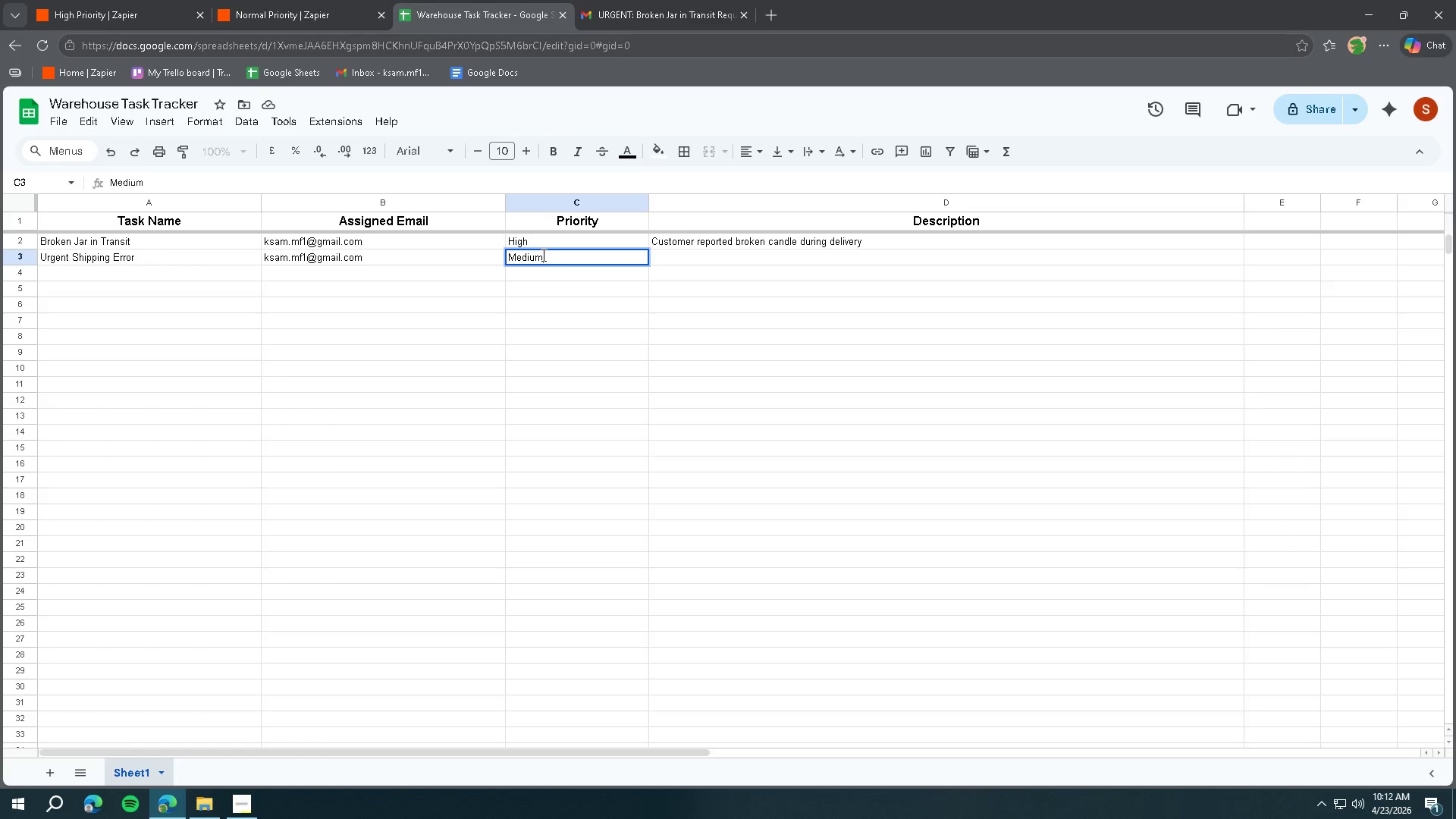 
double_click([542, 255])
 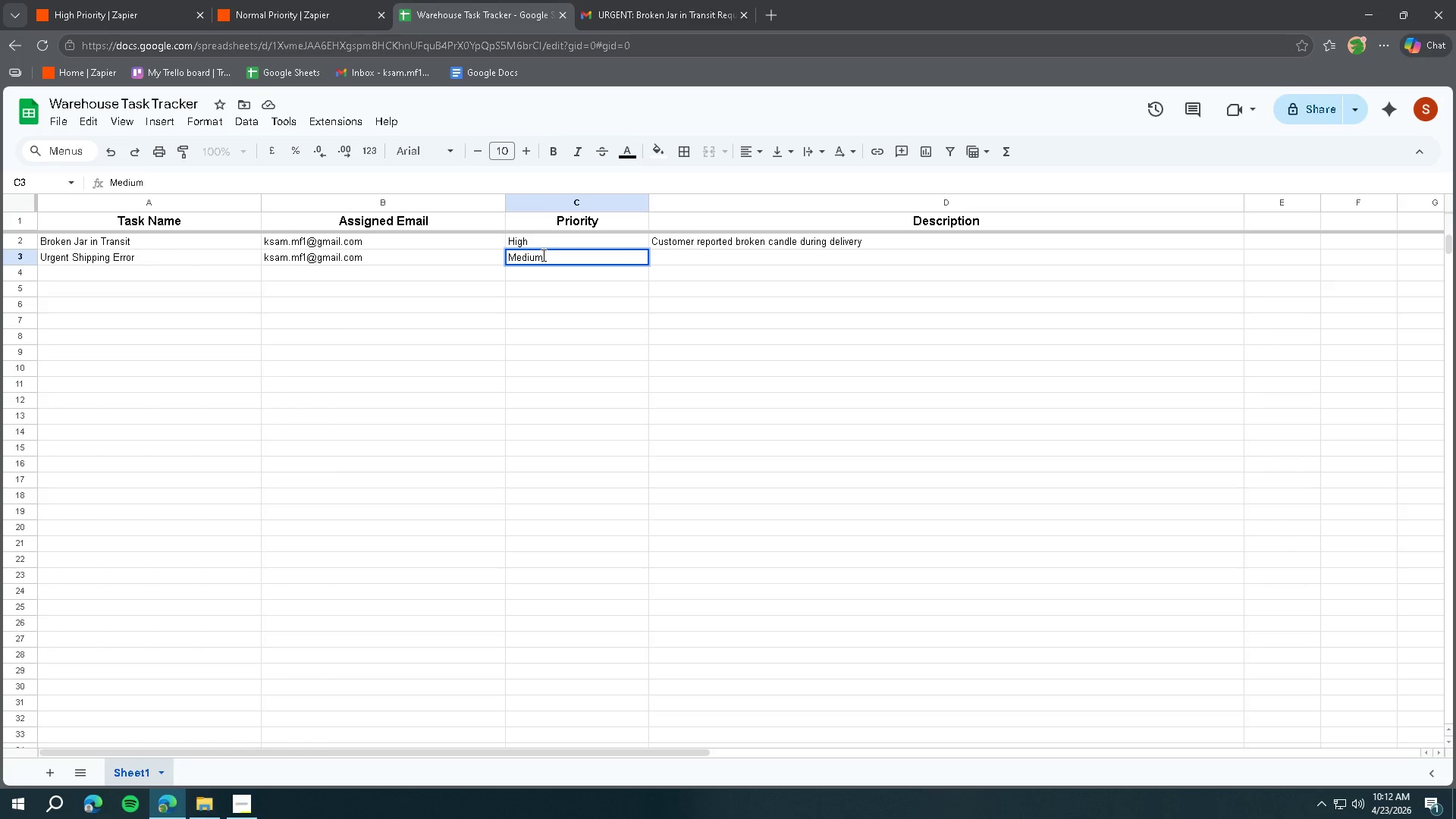 
triple_click([542, 255])
 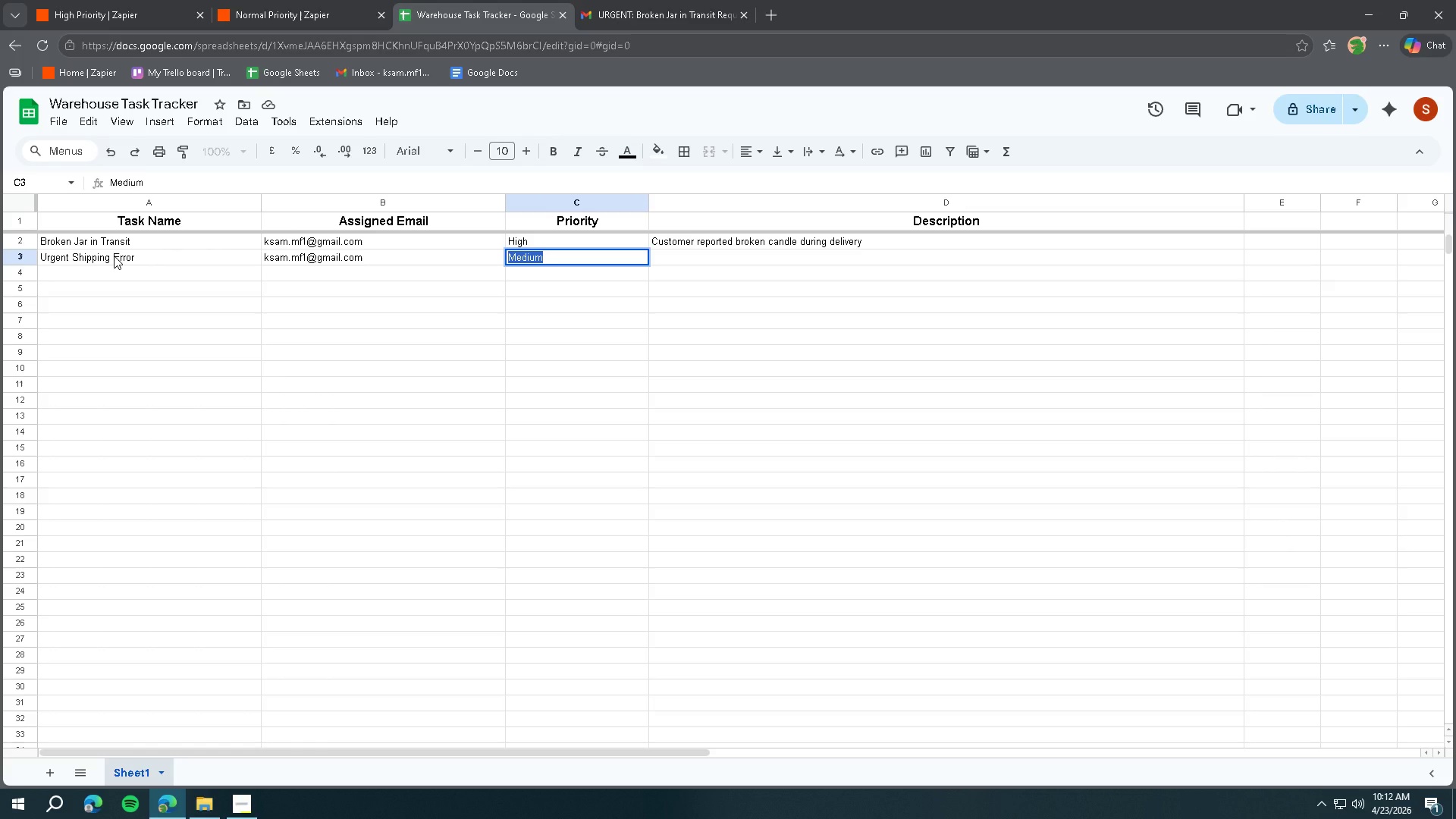 
double_click([114, 256])
 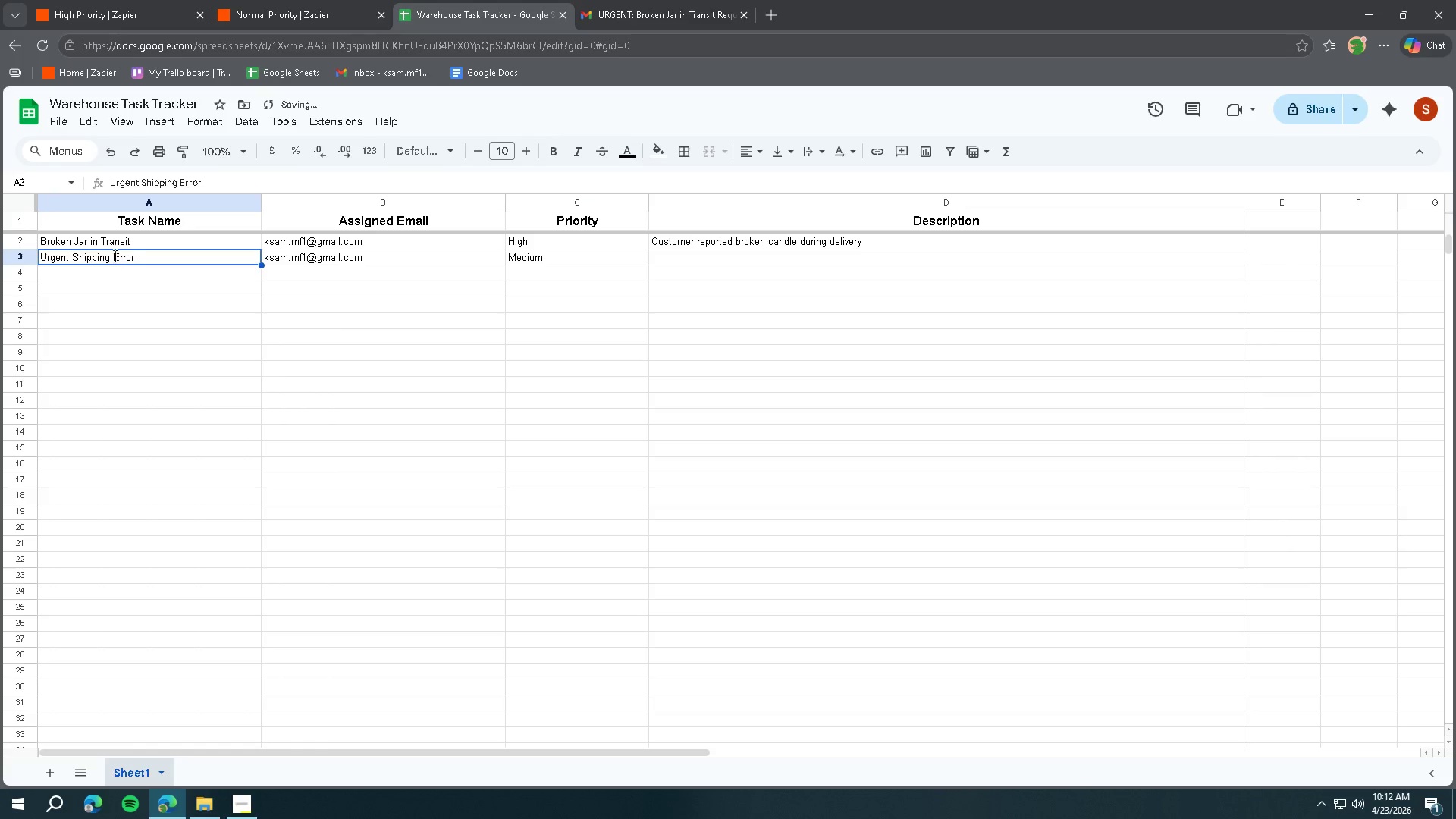 
triple_click([114, 256])
 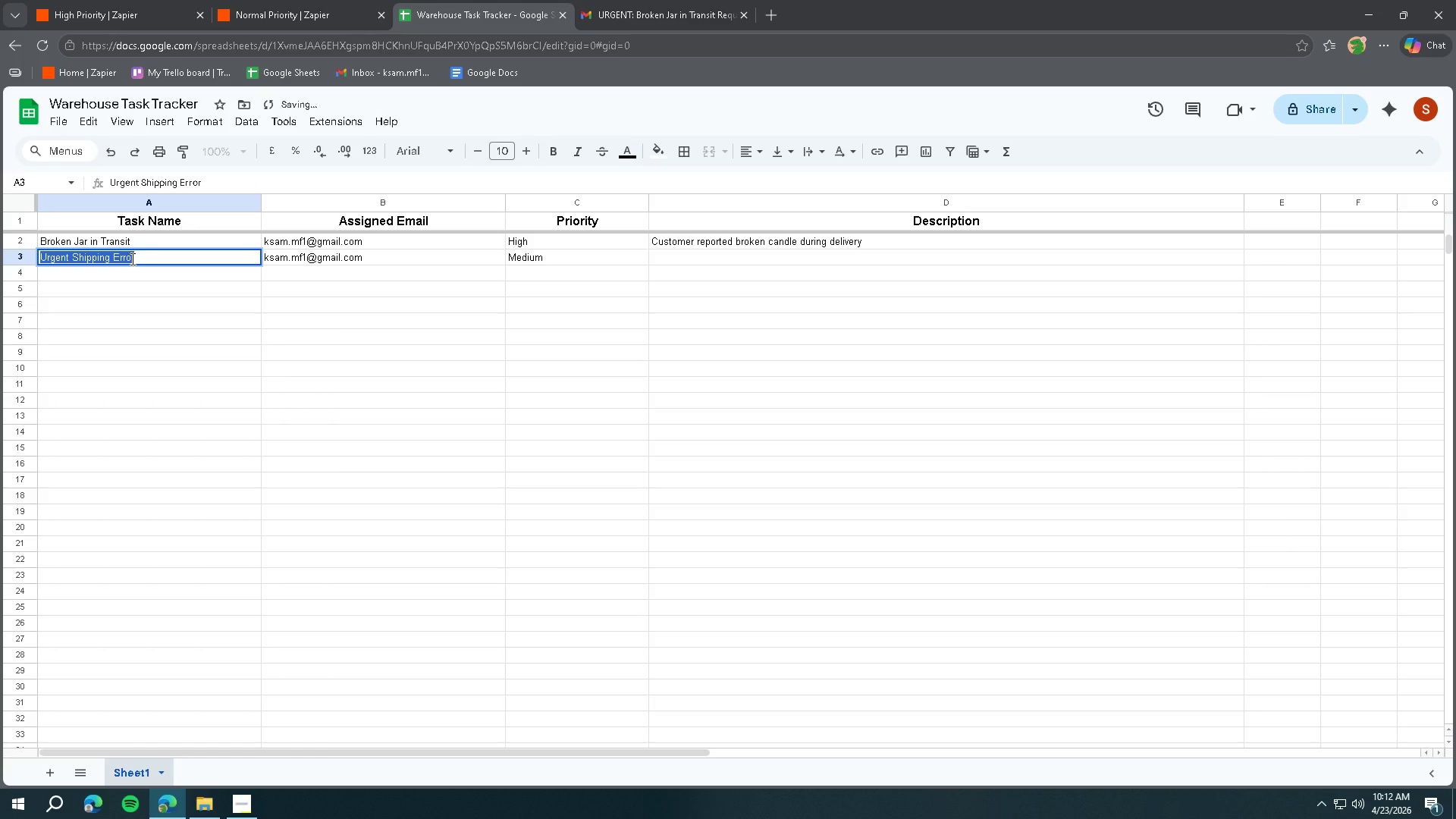 
type(Invet)
key(Backspace)
type(ntory Refill)
 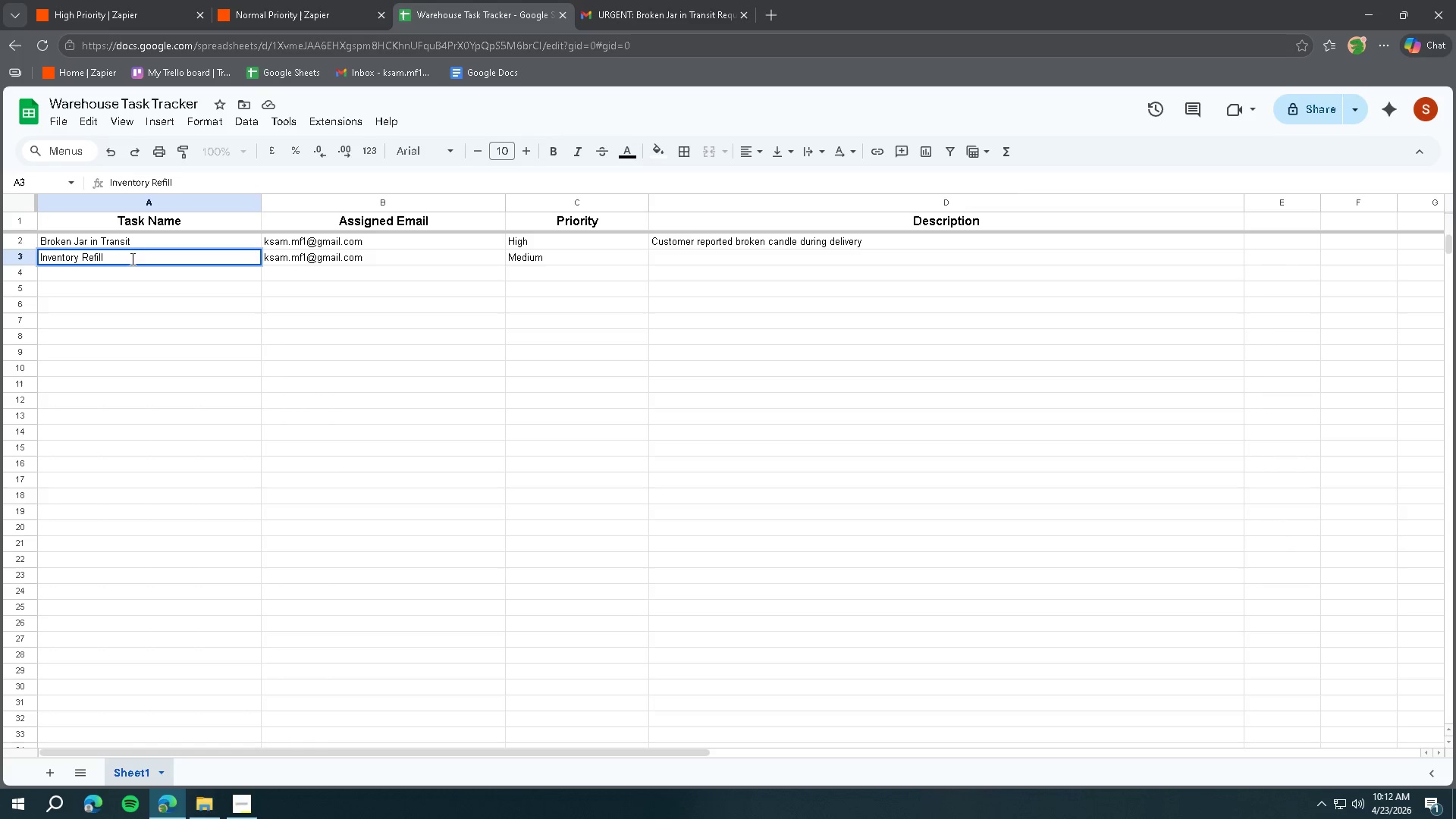 
left_click([511, 263])
 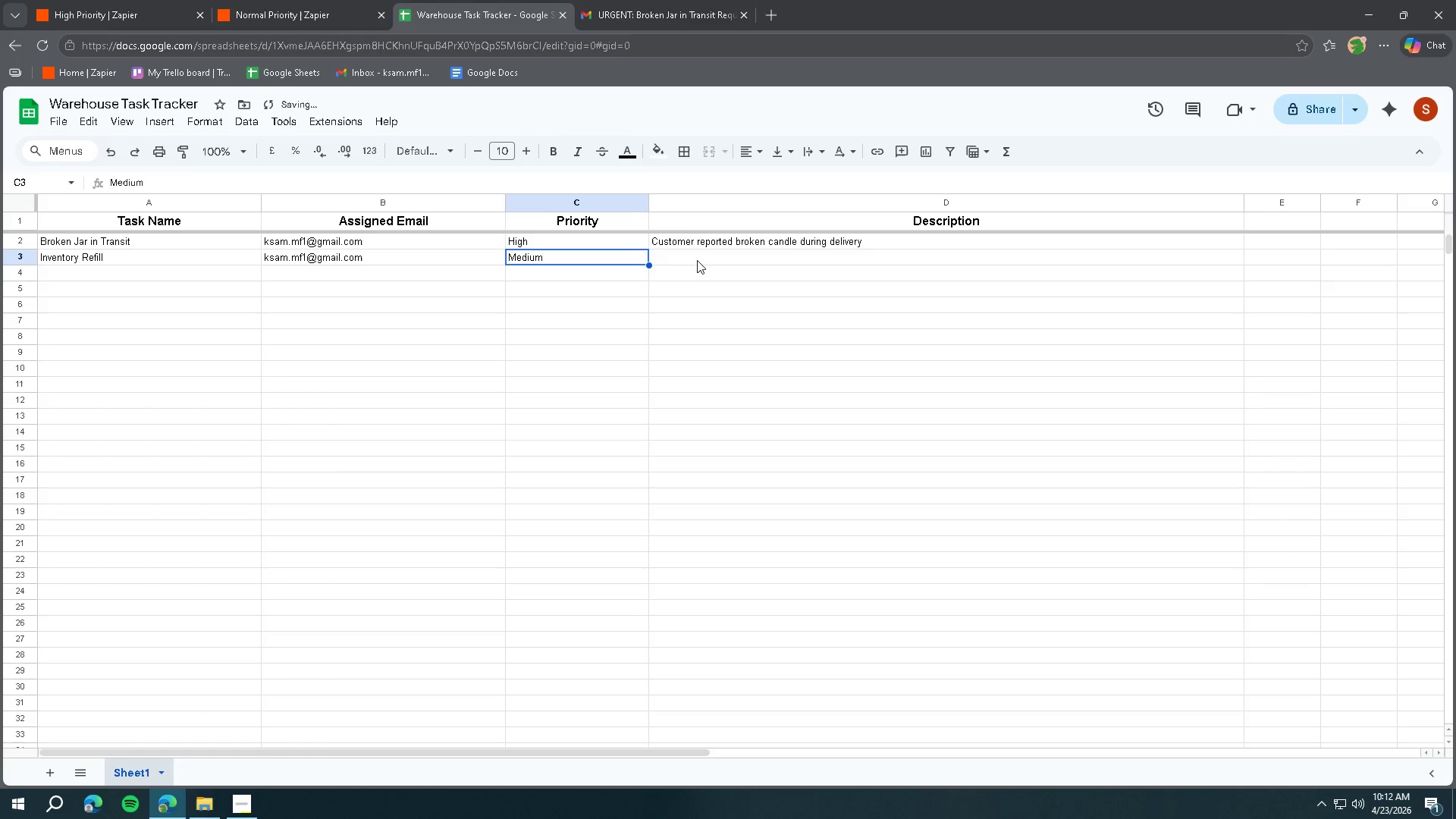 
double_click([697, 259])
 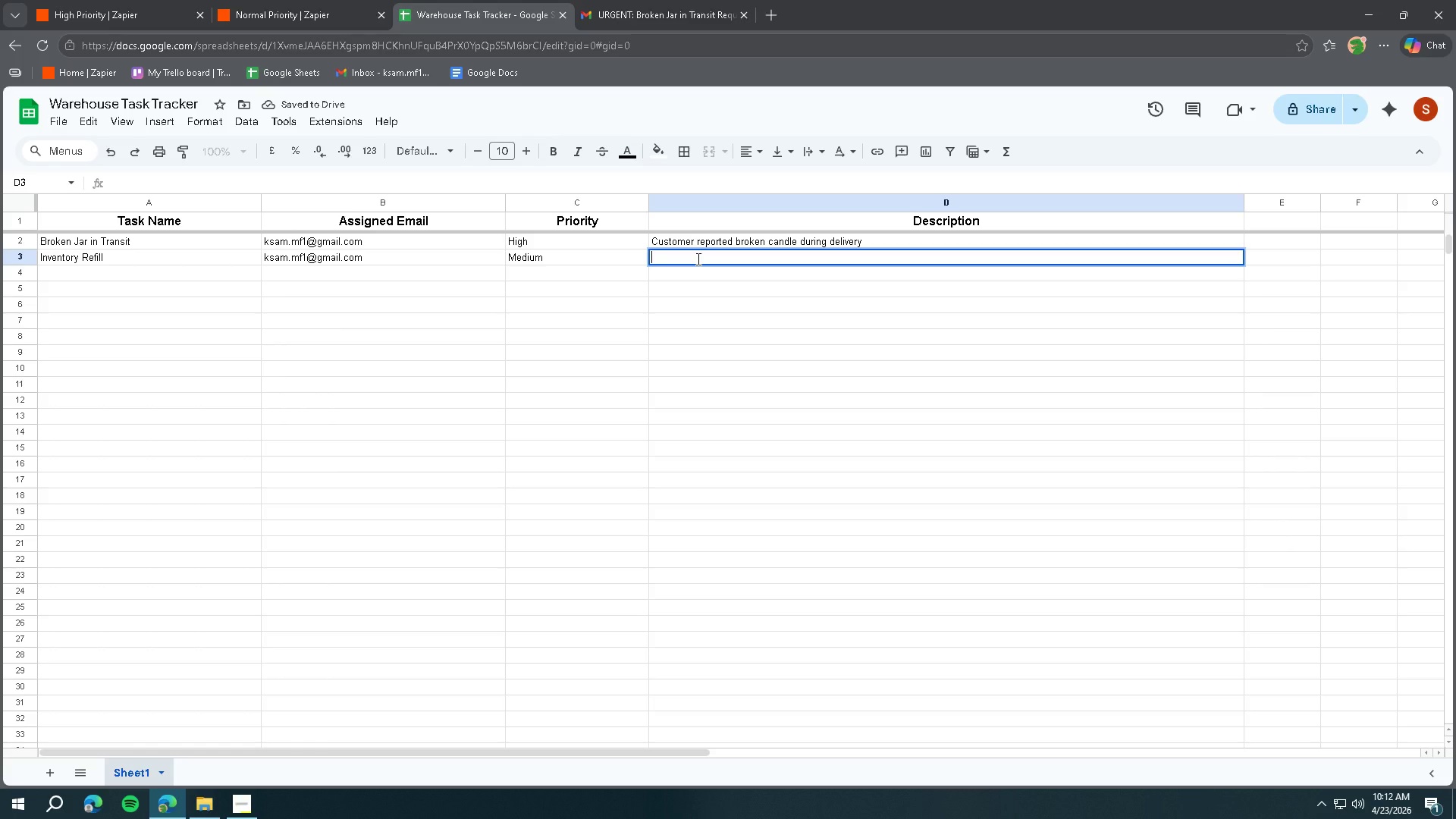 
type(Stock running low on jars)
 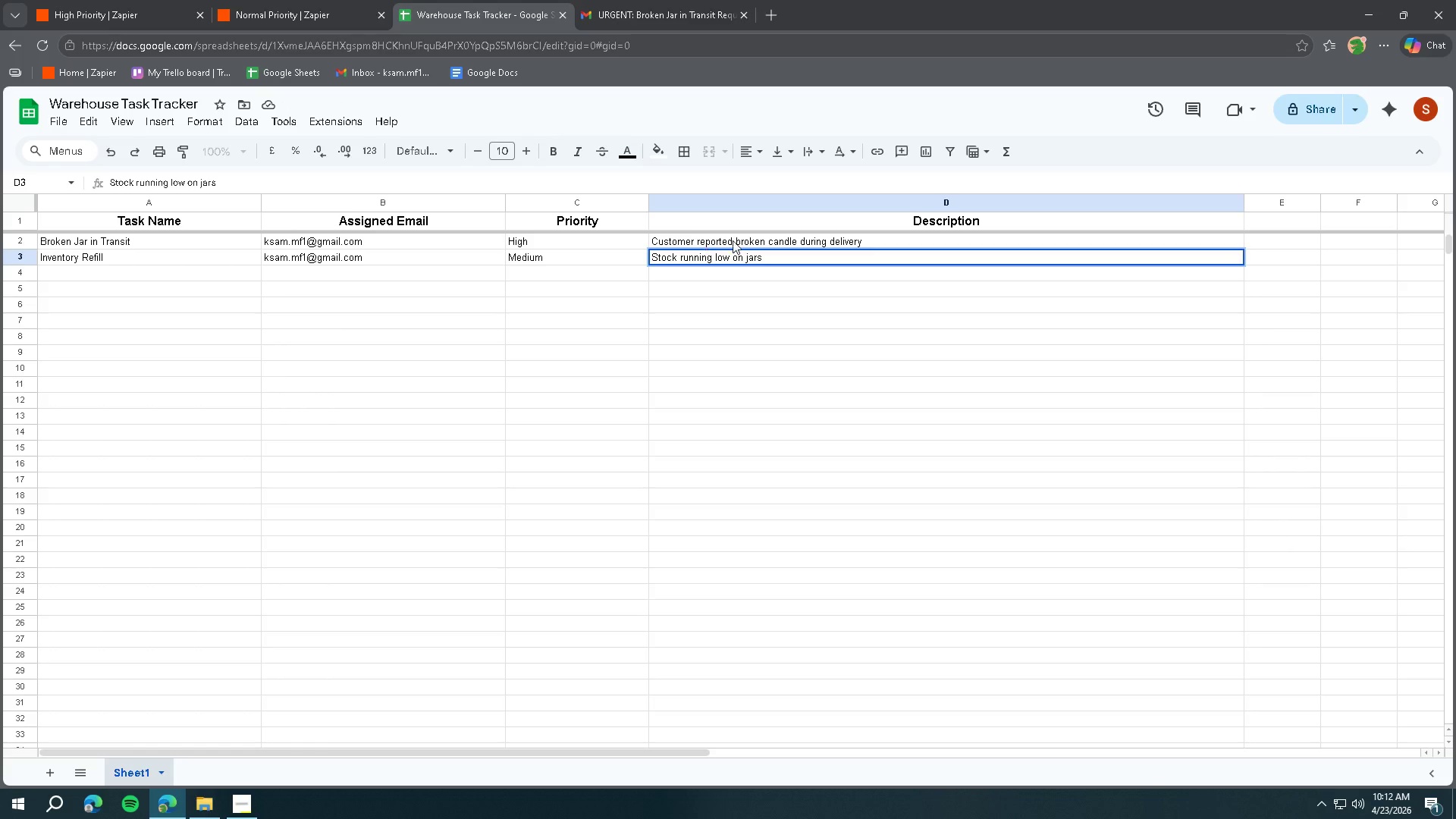 
double_click([731, 265])
 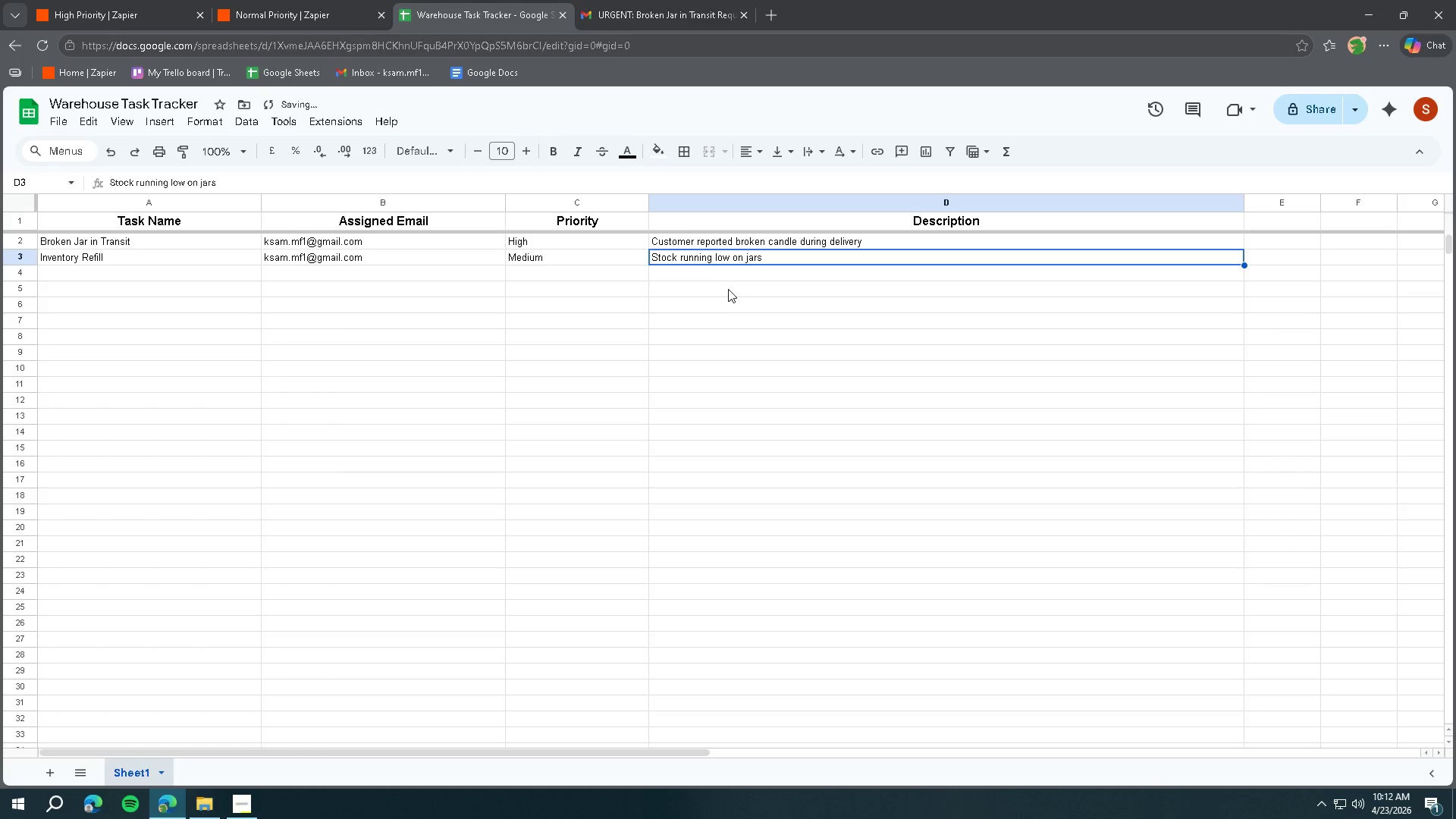 
left_click([730, 283])
 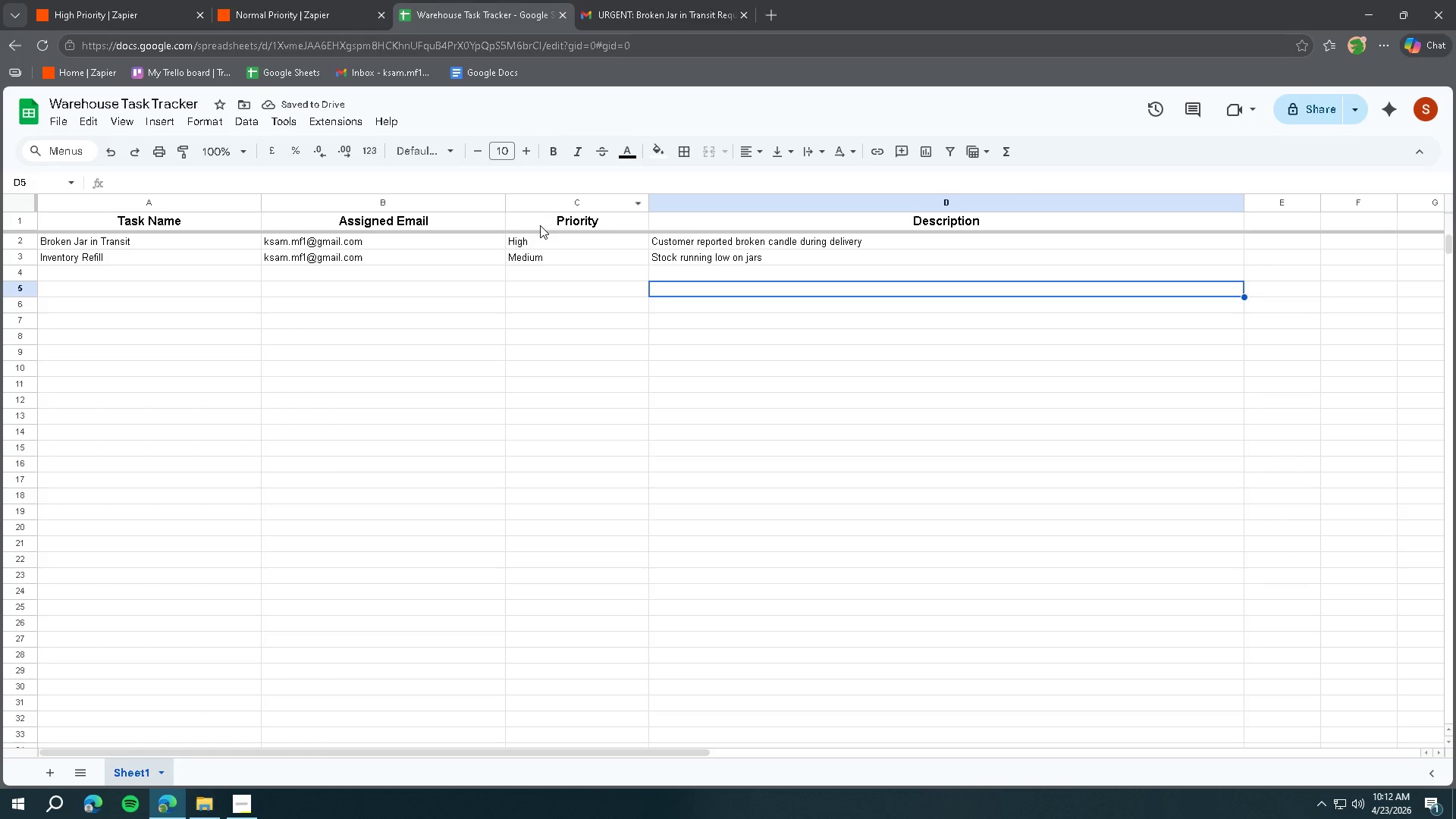 
left_click([629, 16])
 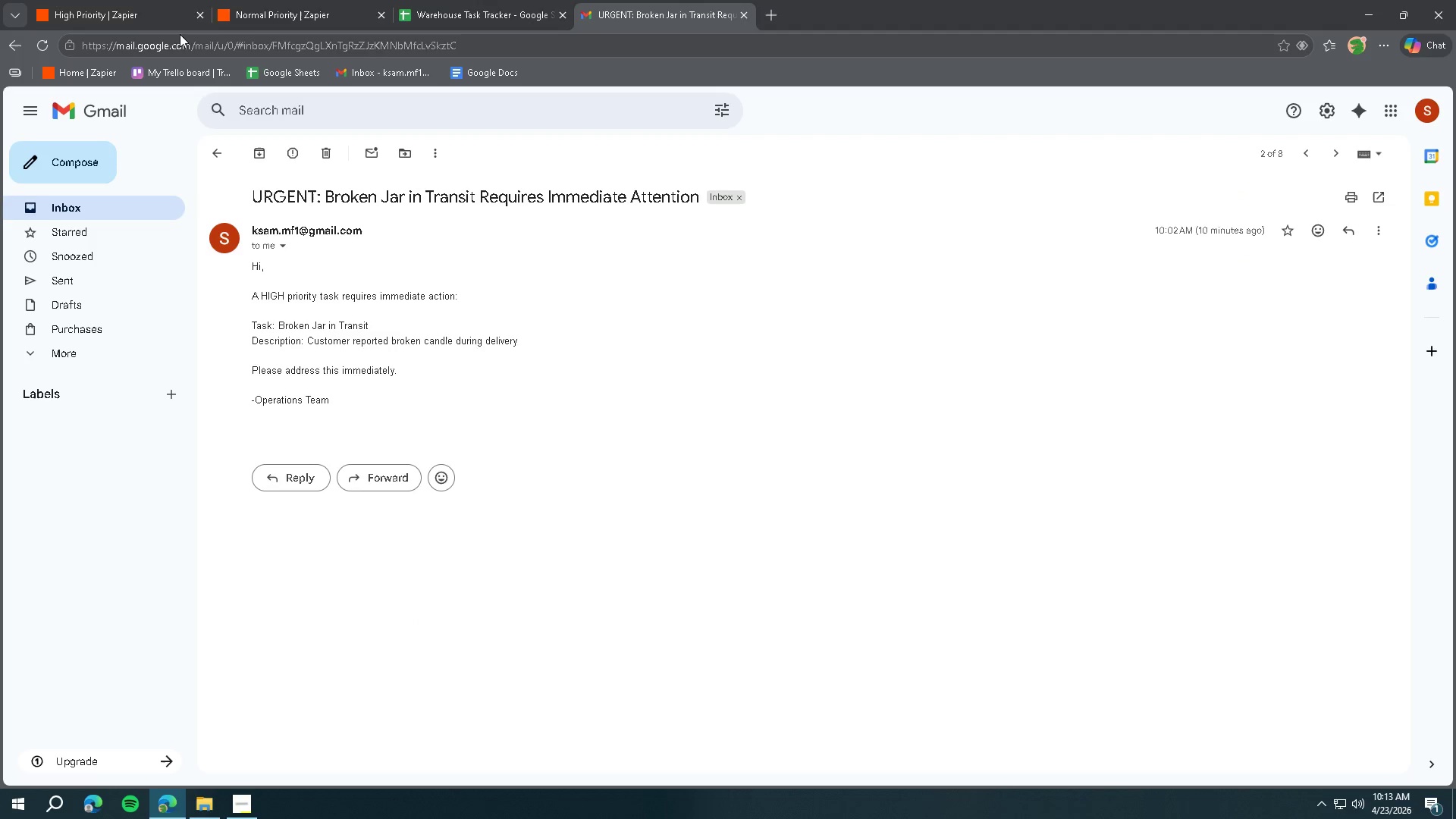 
left_click([135, 20])
 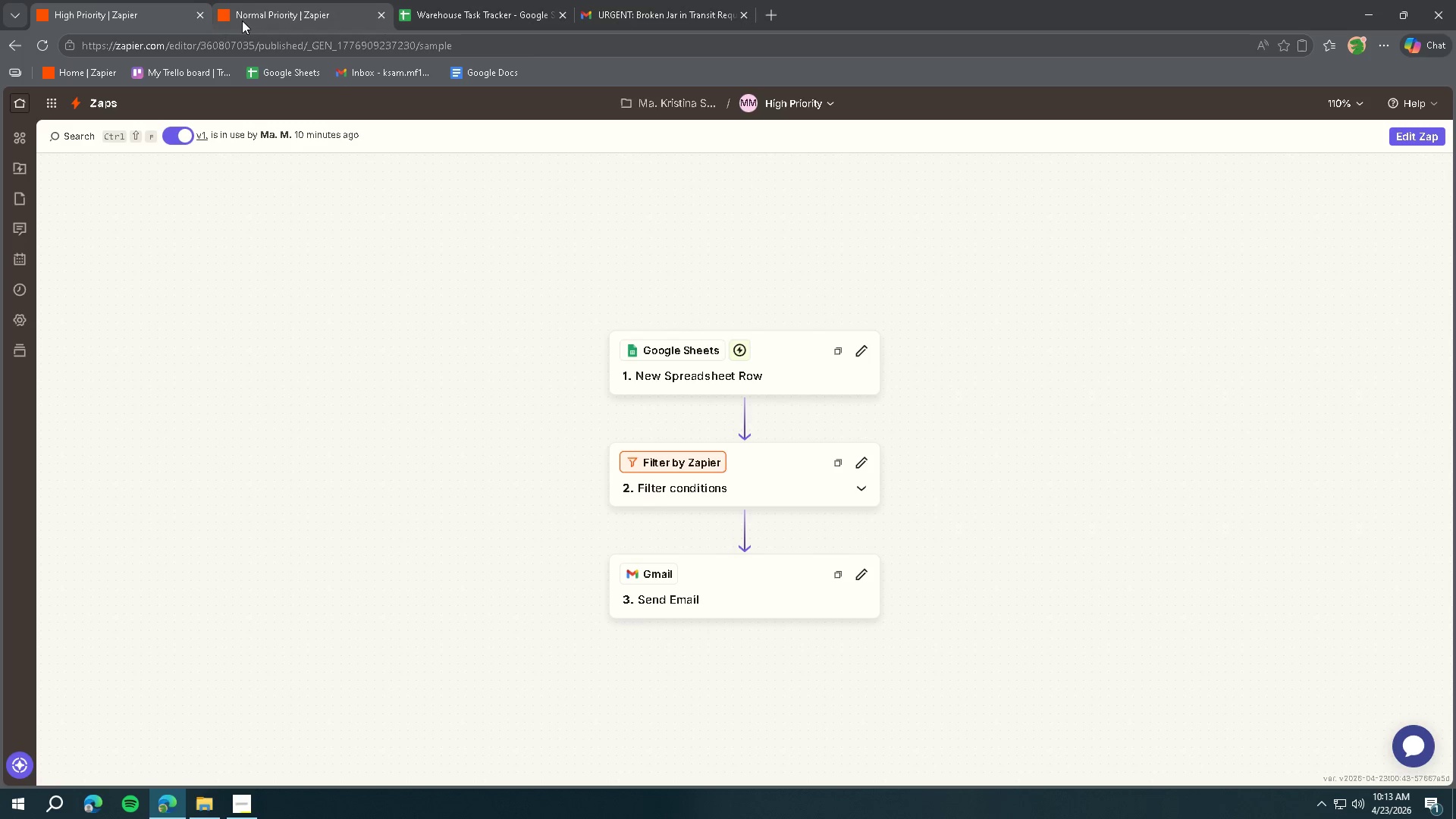 
left_click([260, 20])
 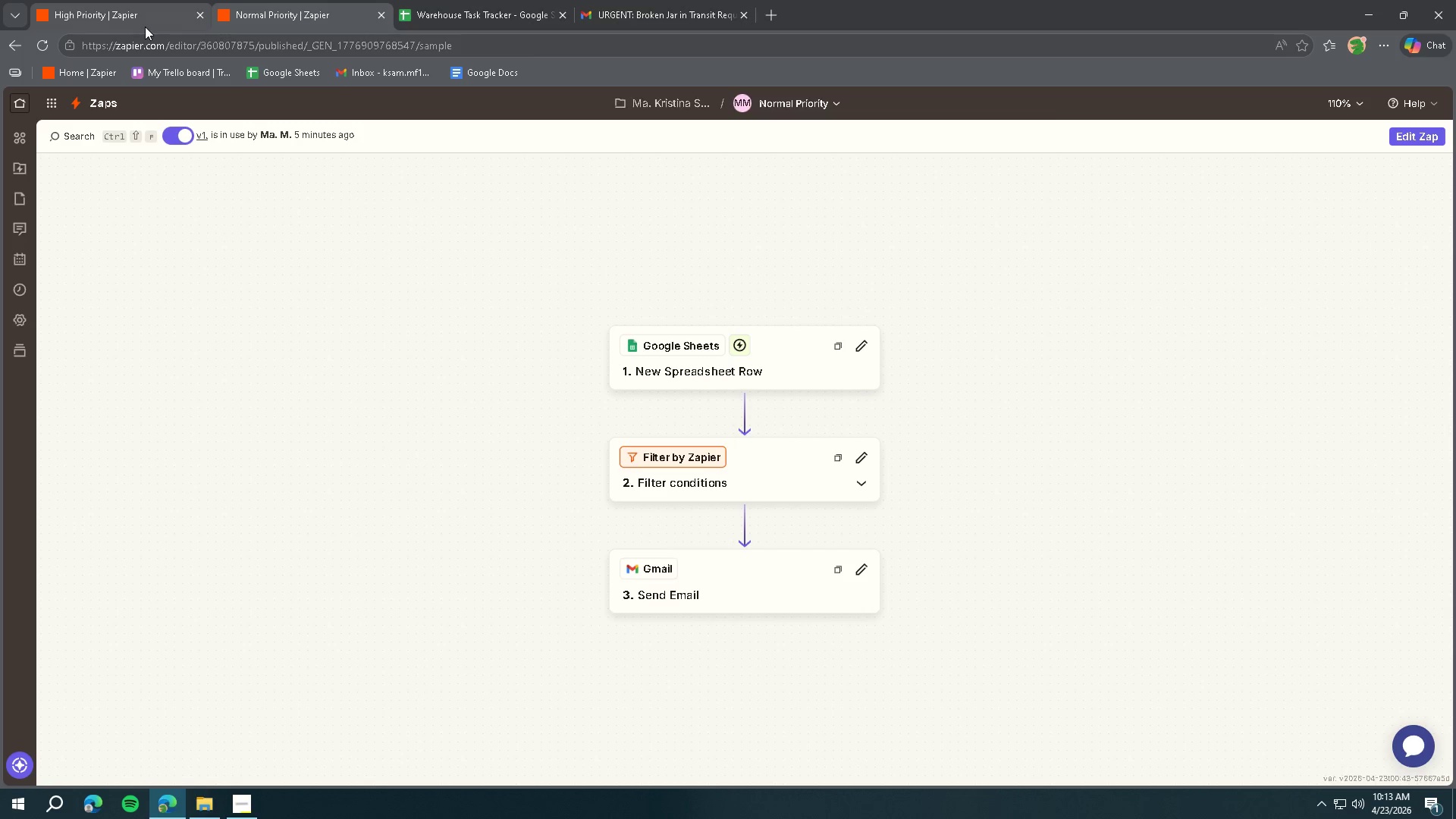 
left_click([145, 27])
 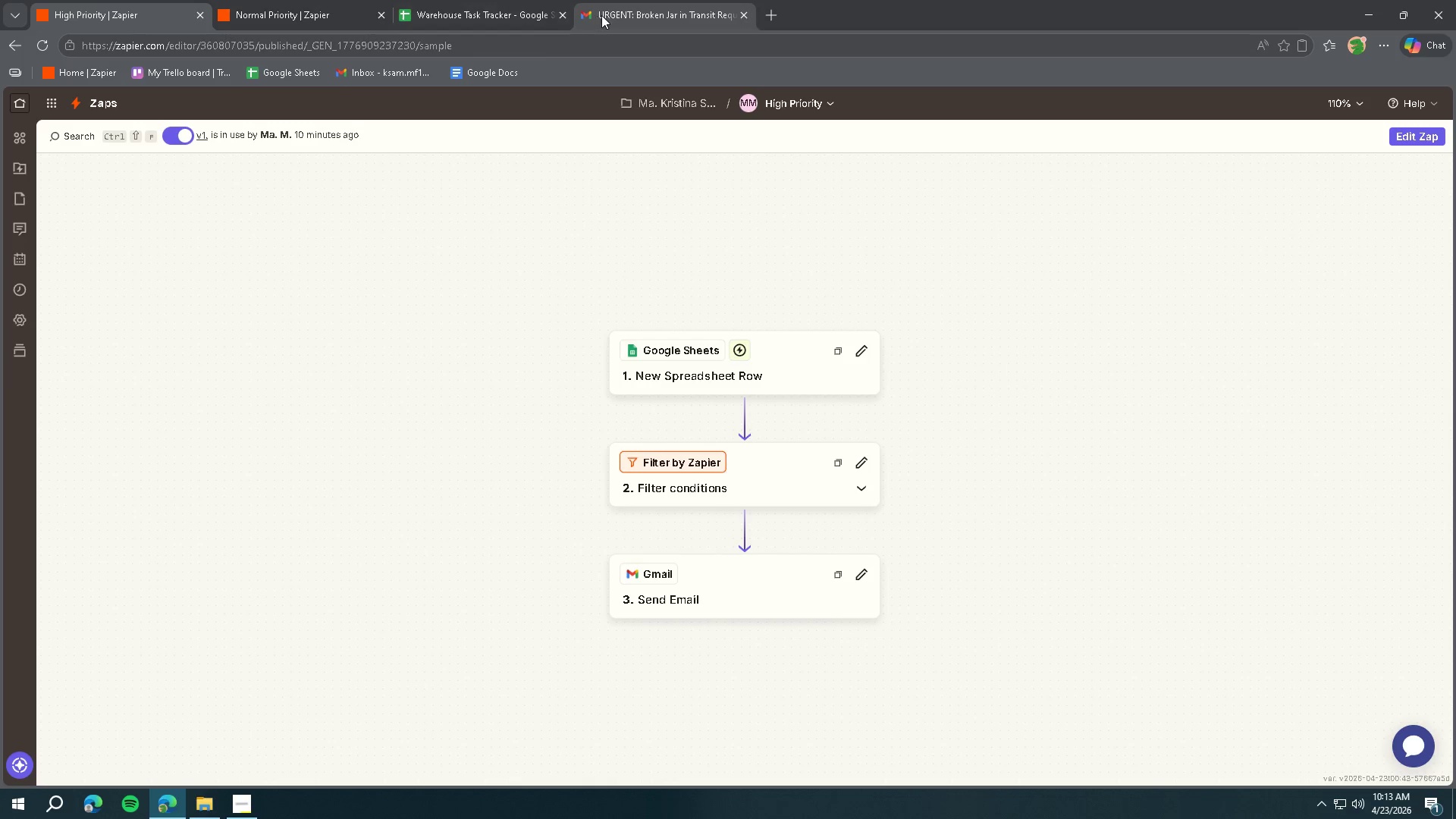 
left_click([602, 14])
 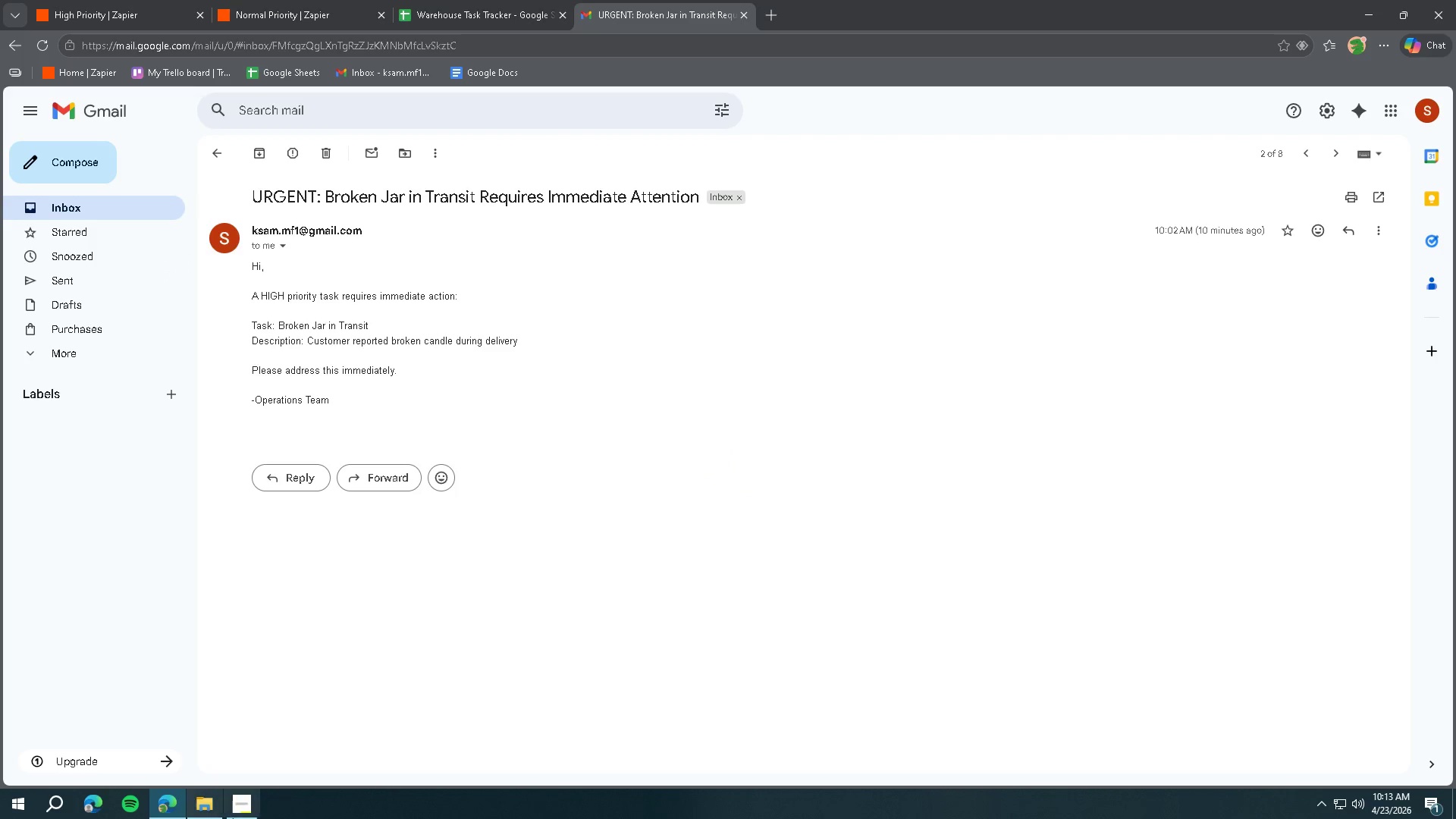 
left_click([250, 805])